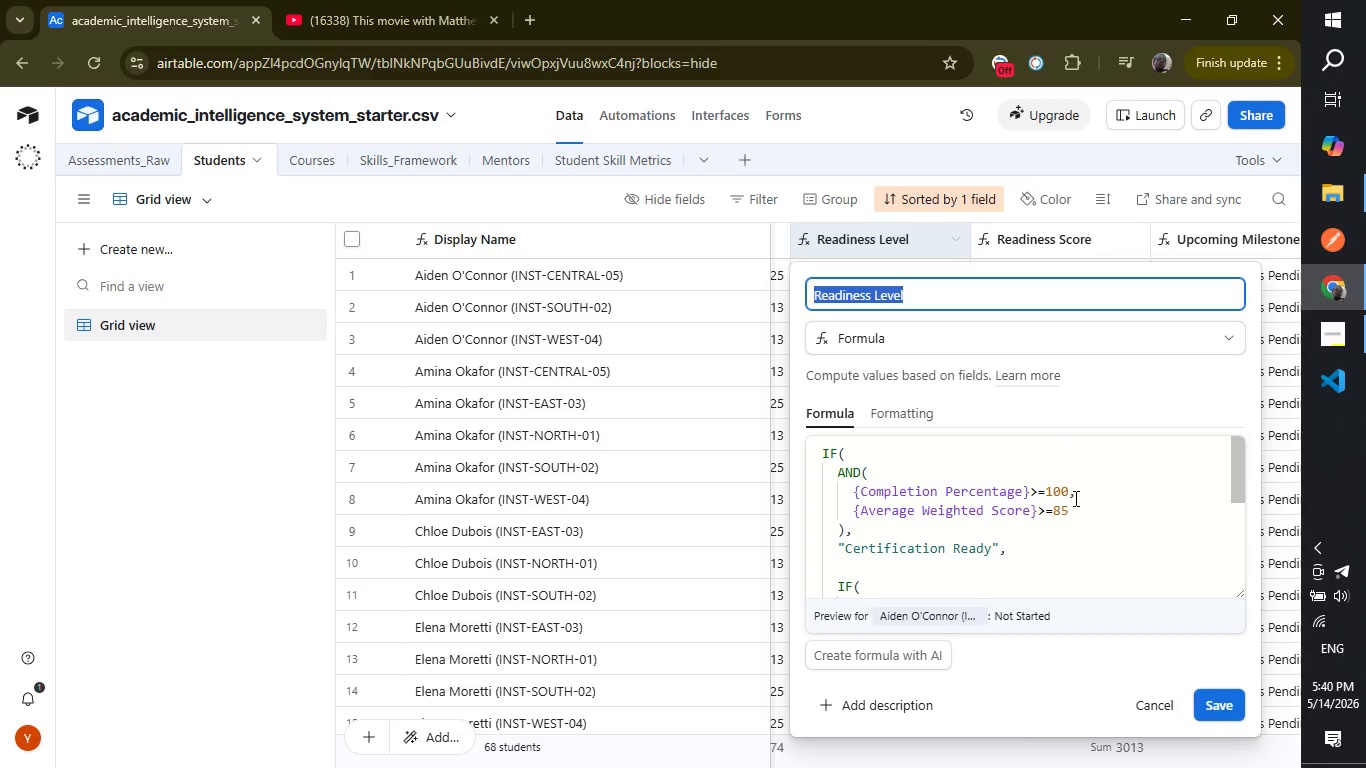 
key(Control+ControlLeft)
 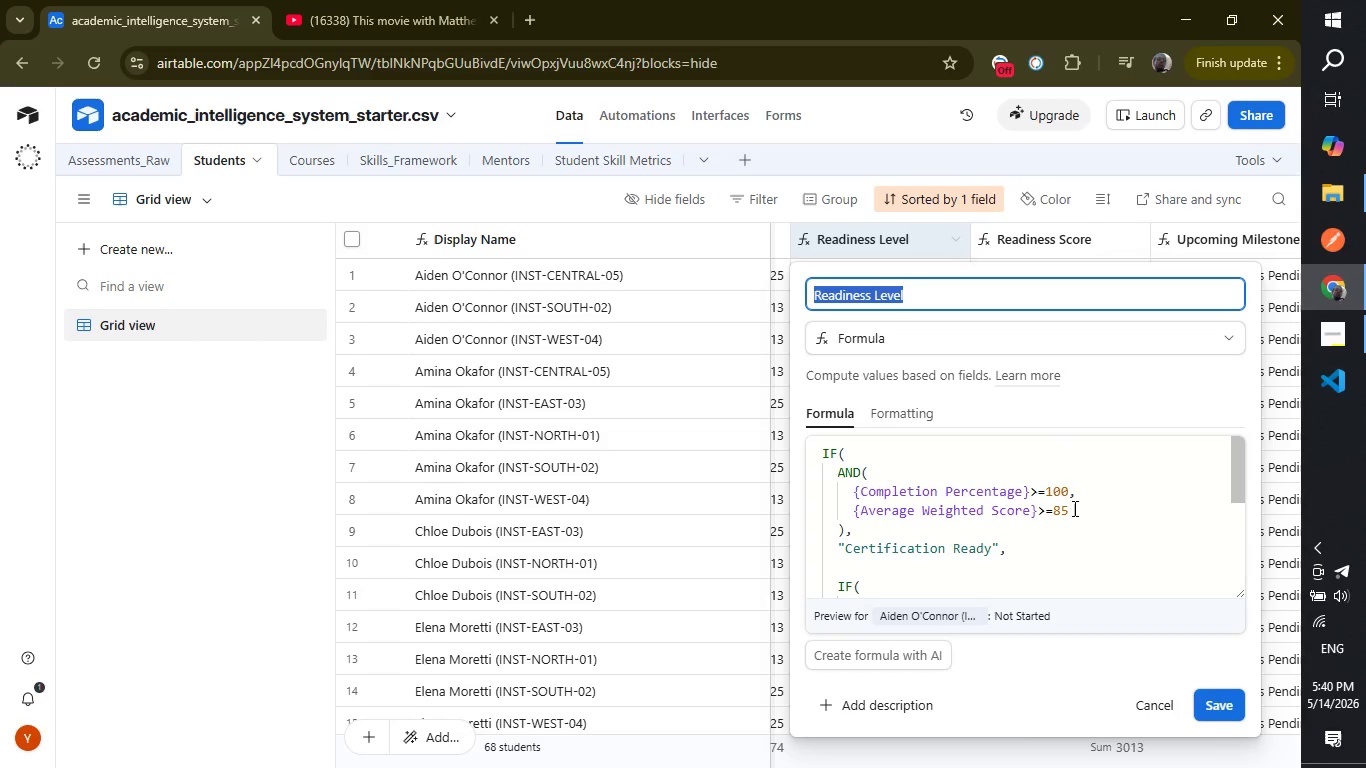 
key(Control+A)
 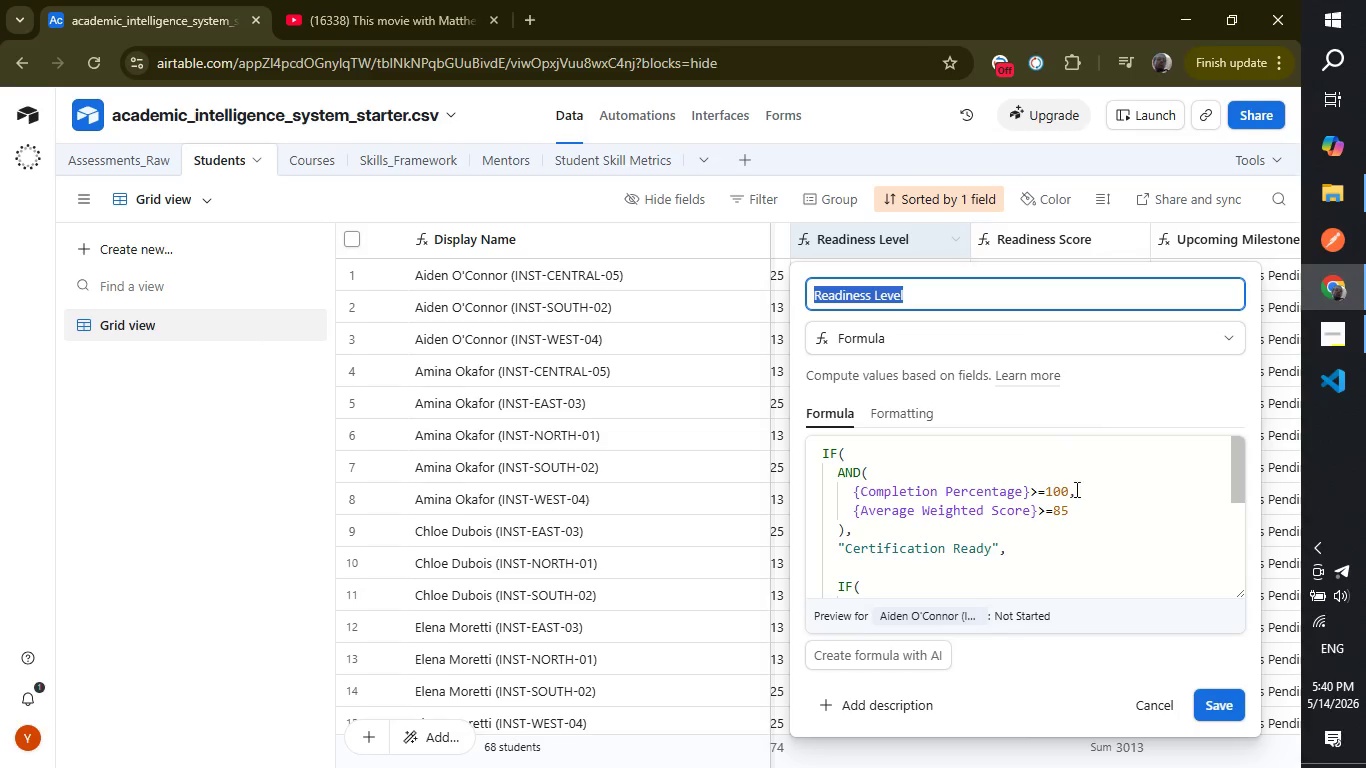 
left_click([1026, 544])
 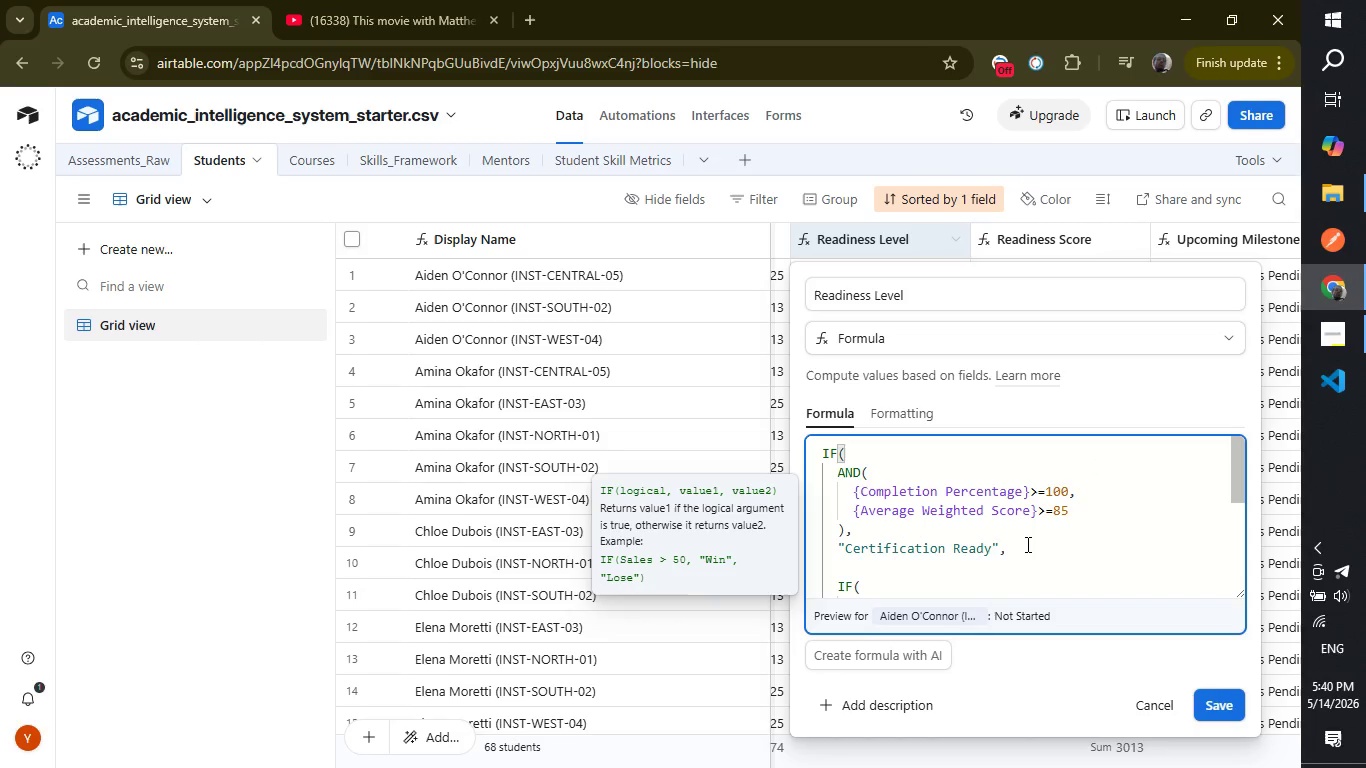 
key(Control+A)
 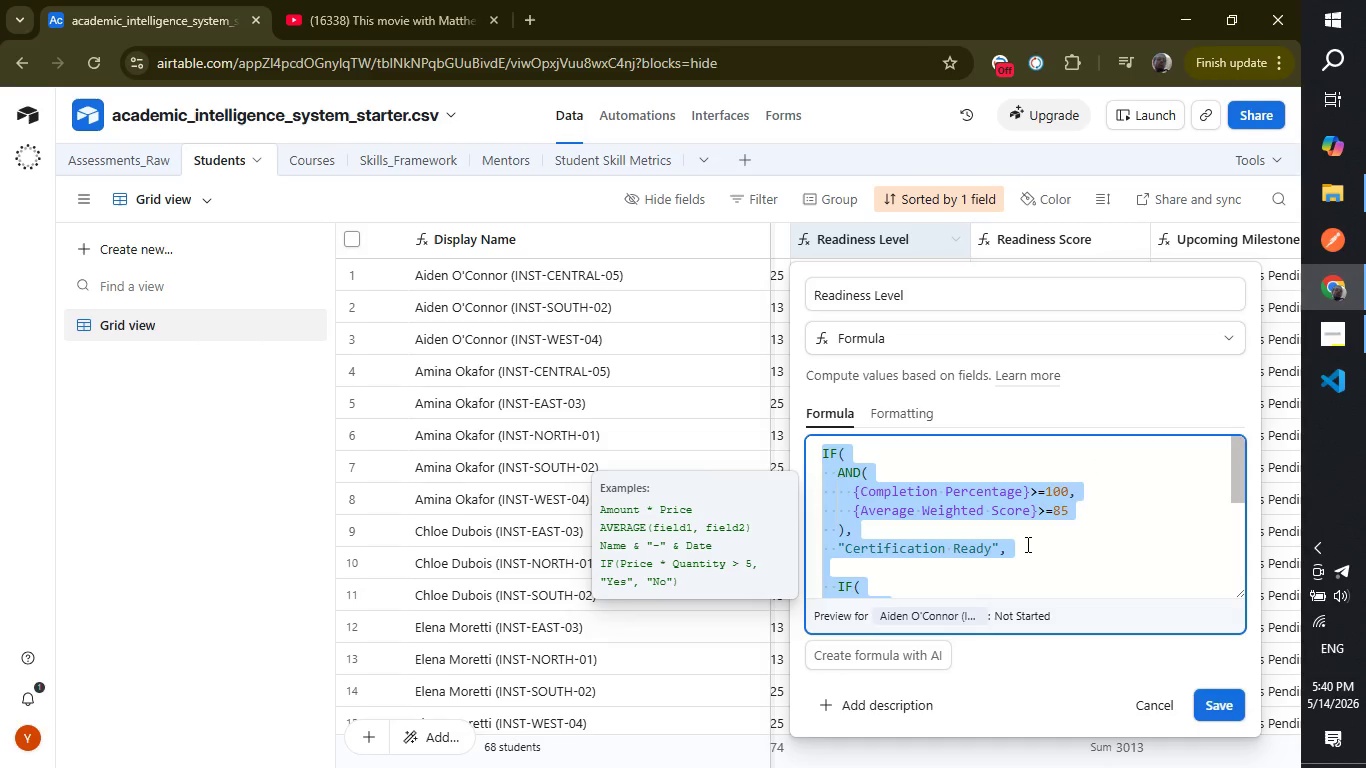 
key(Backspace)
 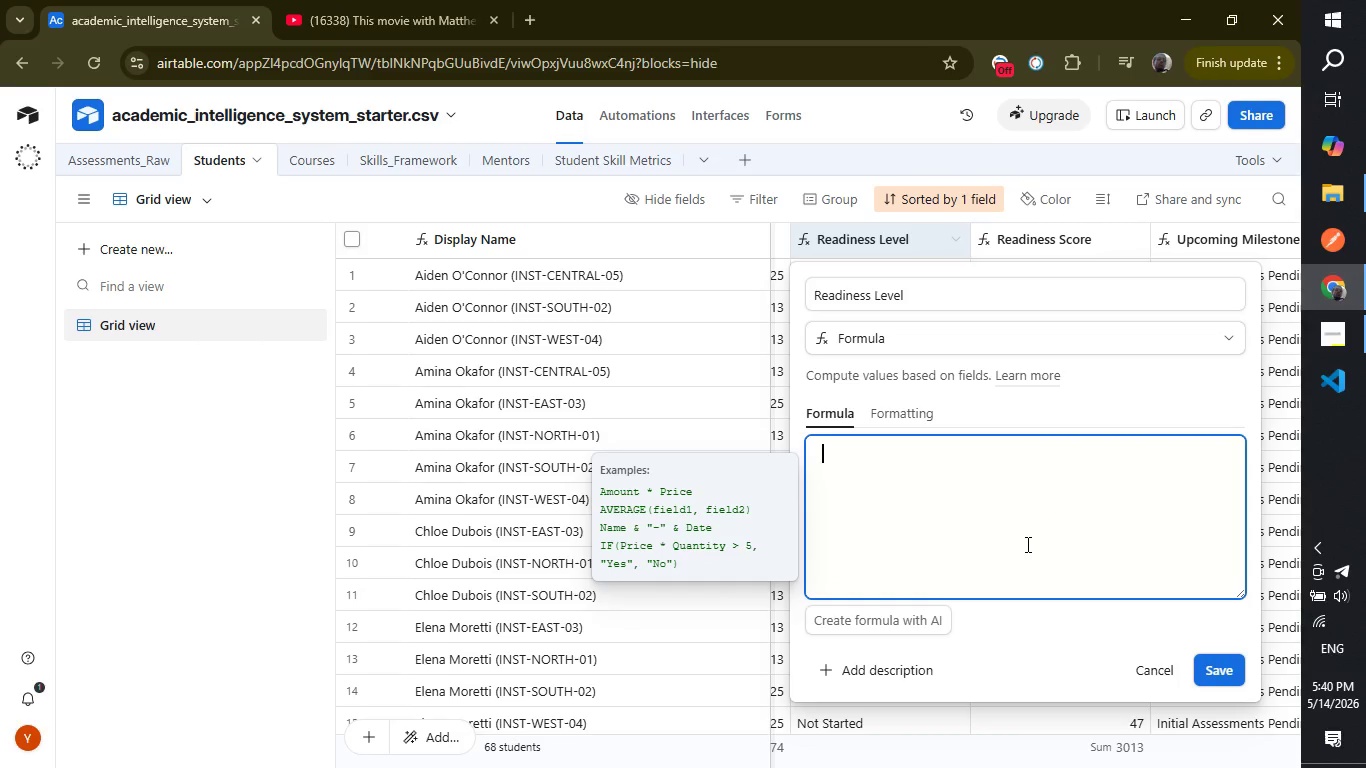 
key(Control+V)
 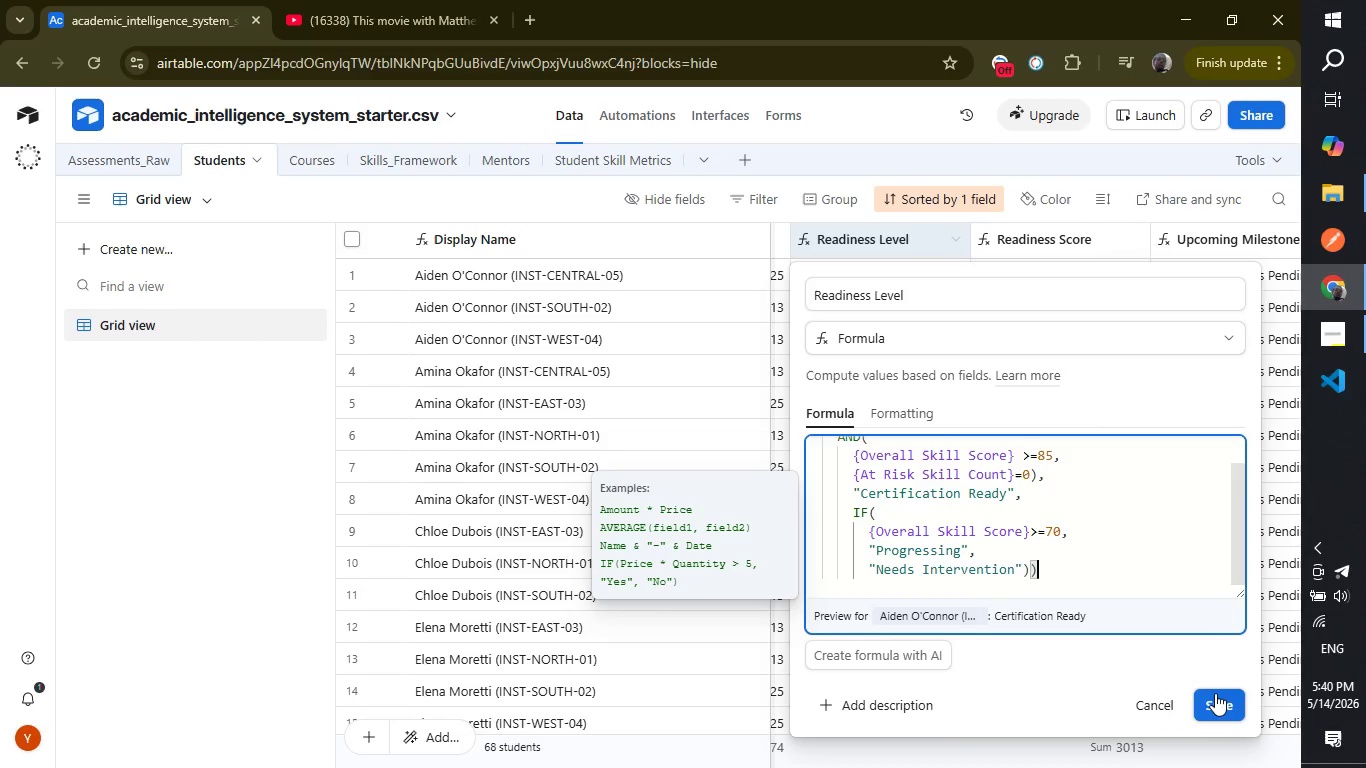 
left_click([1214, 693])
 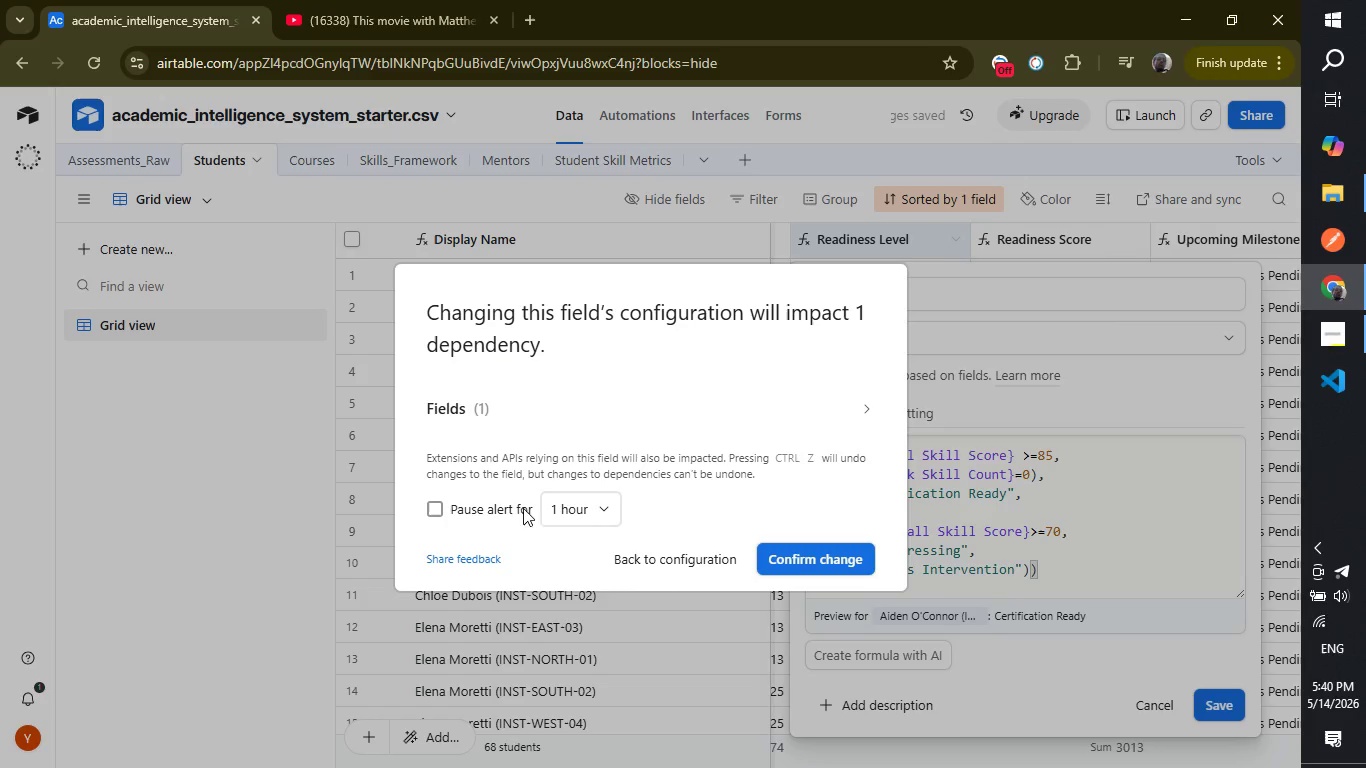 
left_click([442, 519])
 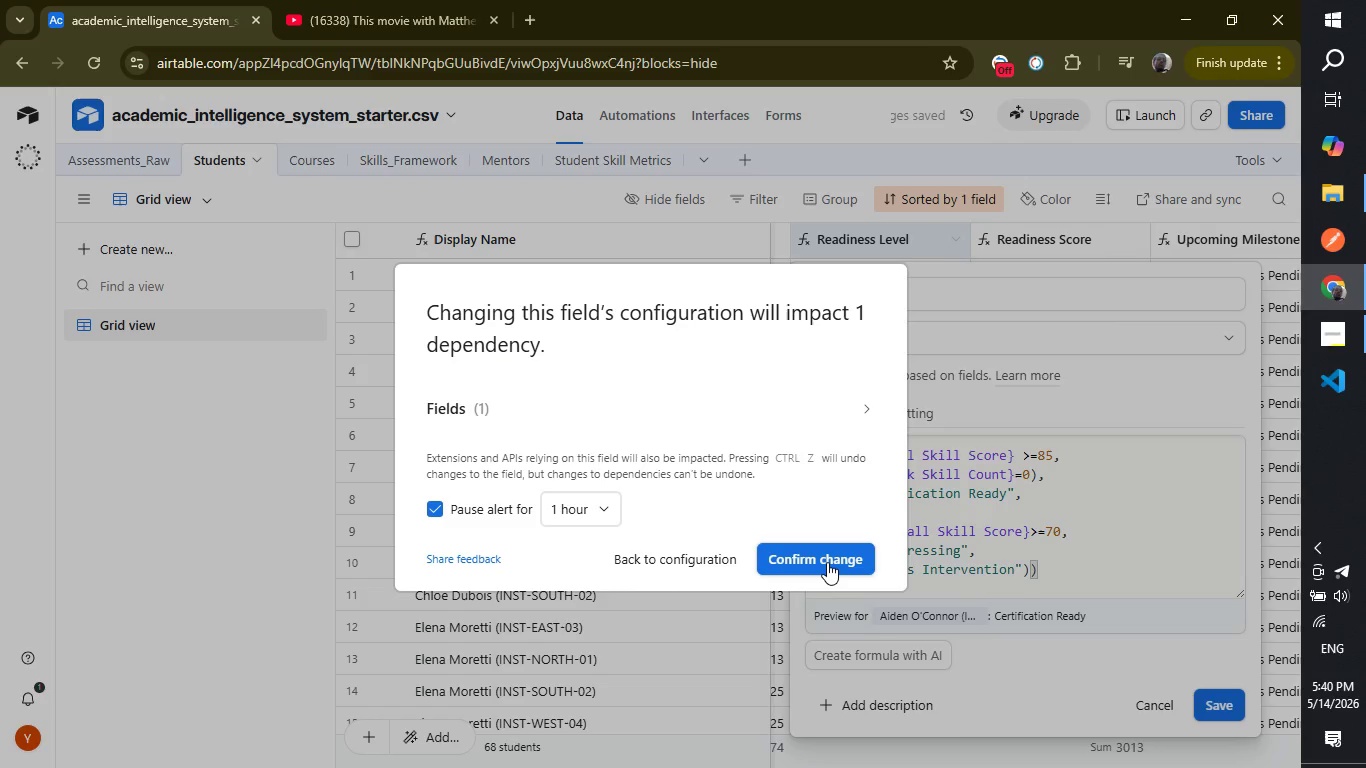 
left_click([827, 562])
 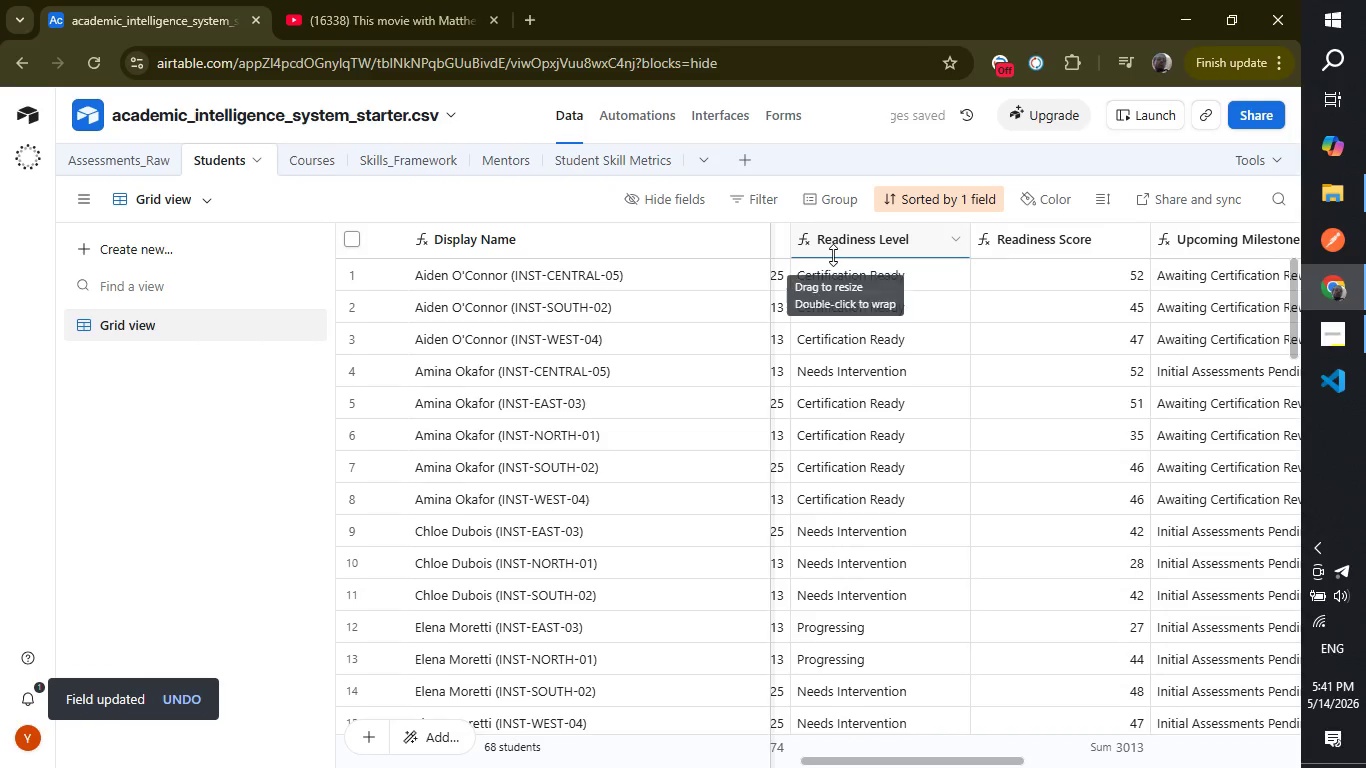 
left_click_drag(start_coordinate=[845, 237], to_coordinate=[1218, 243])
 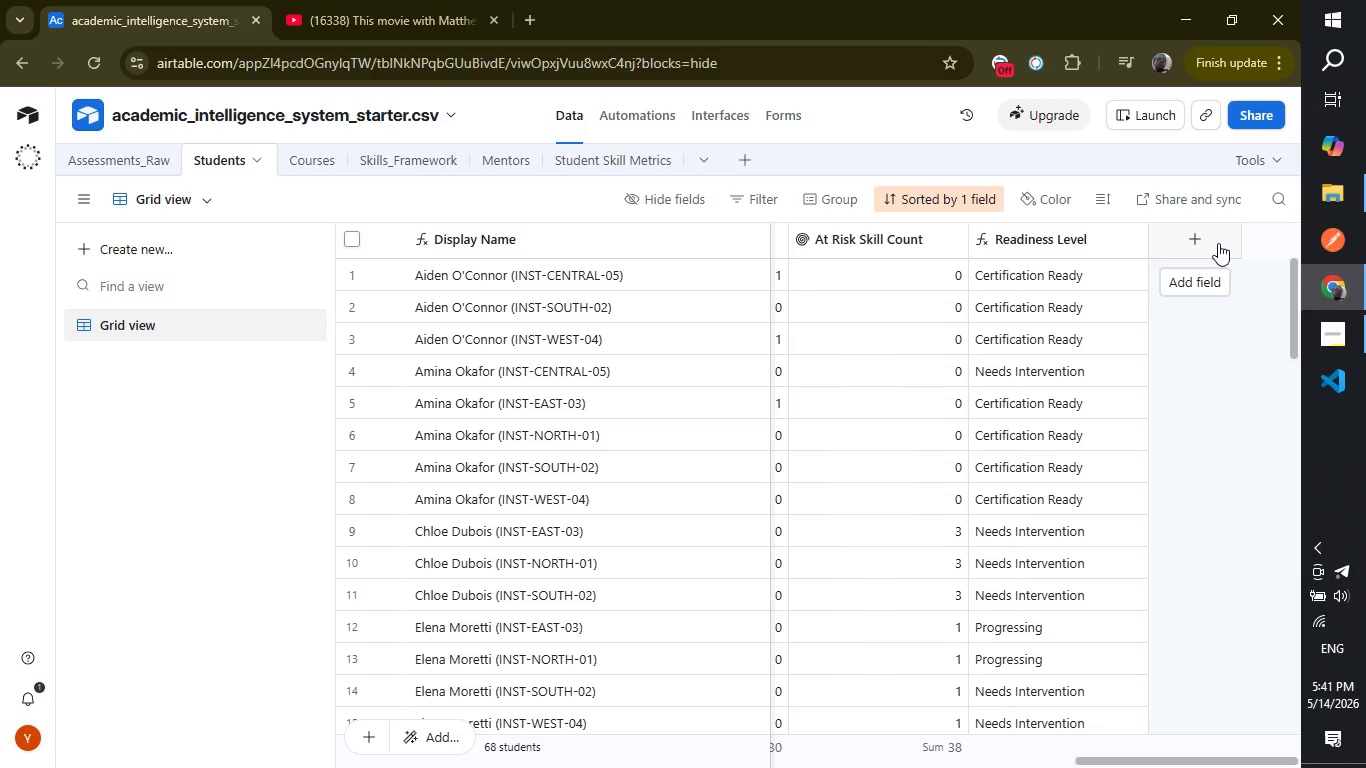 
wait(21.77)
 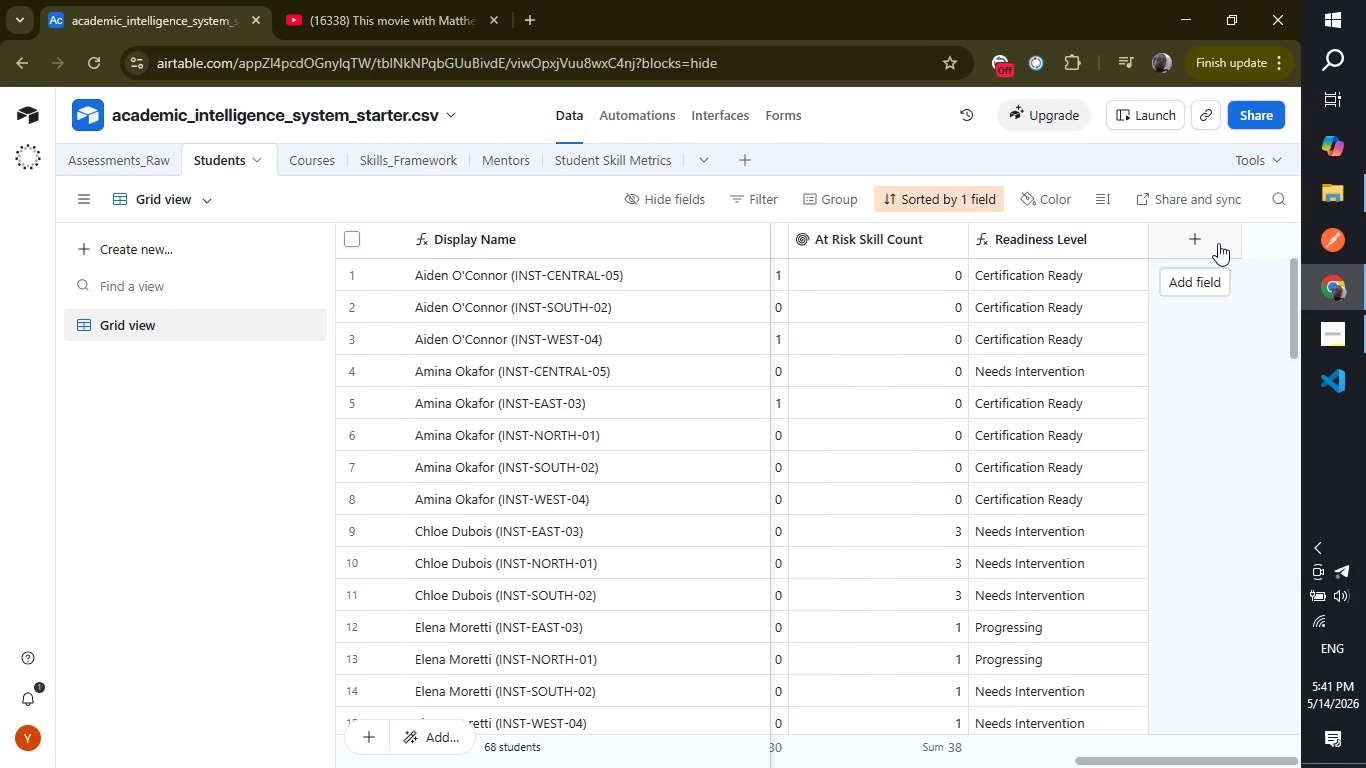 
left_click([1208, 243])
 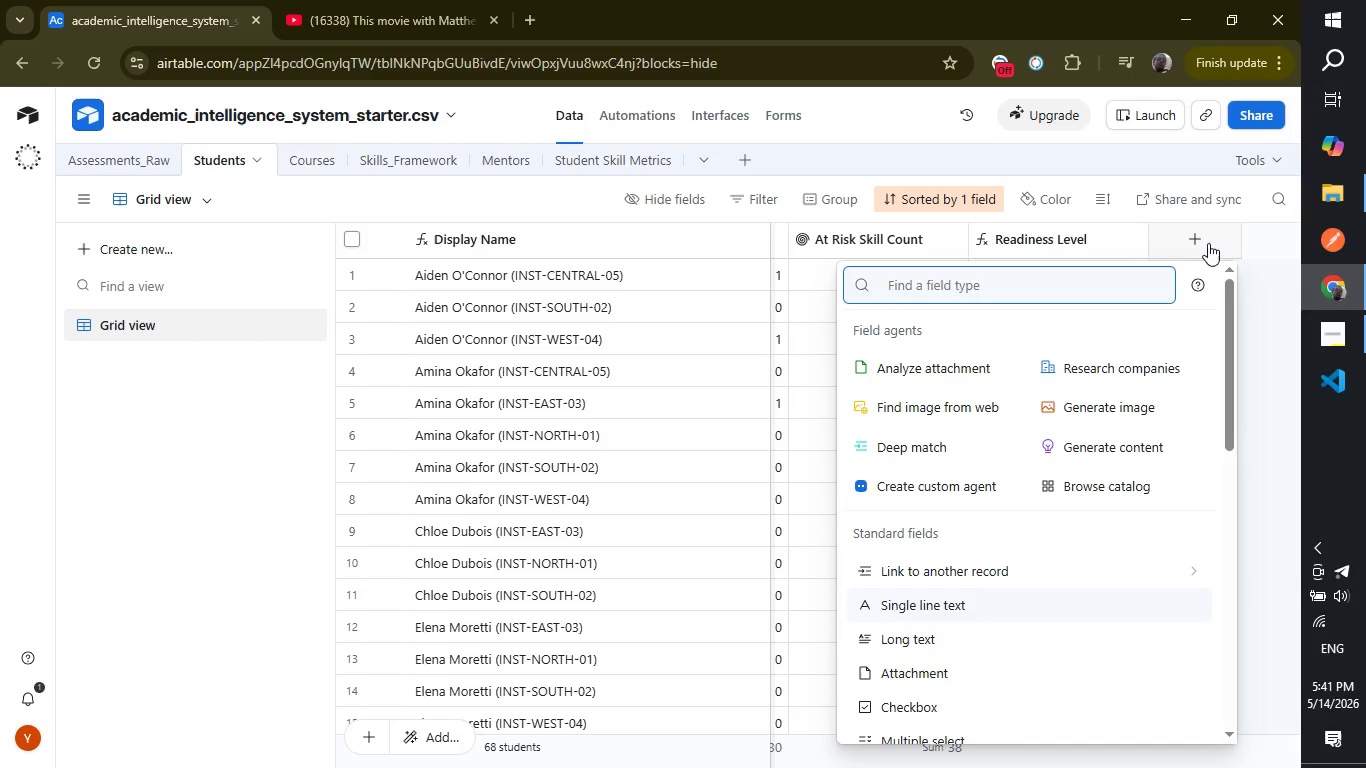 
type(form)
 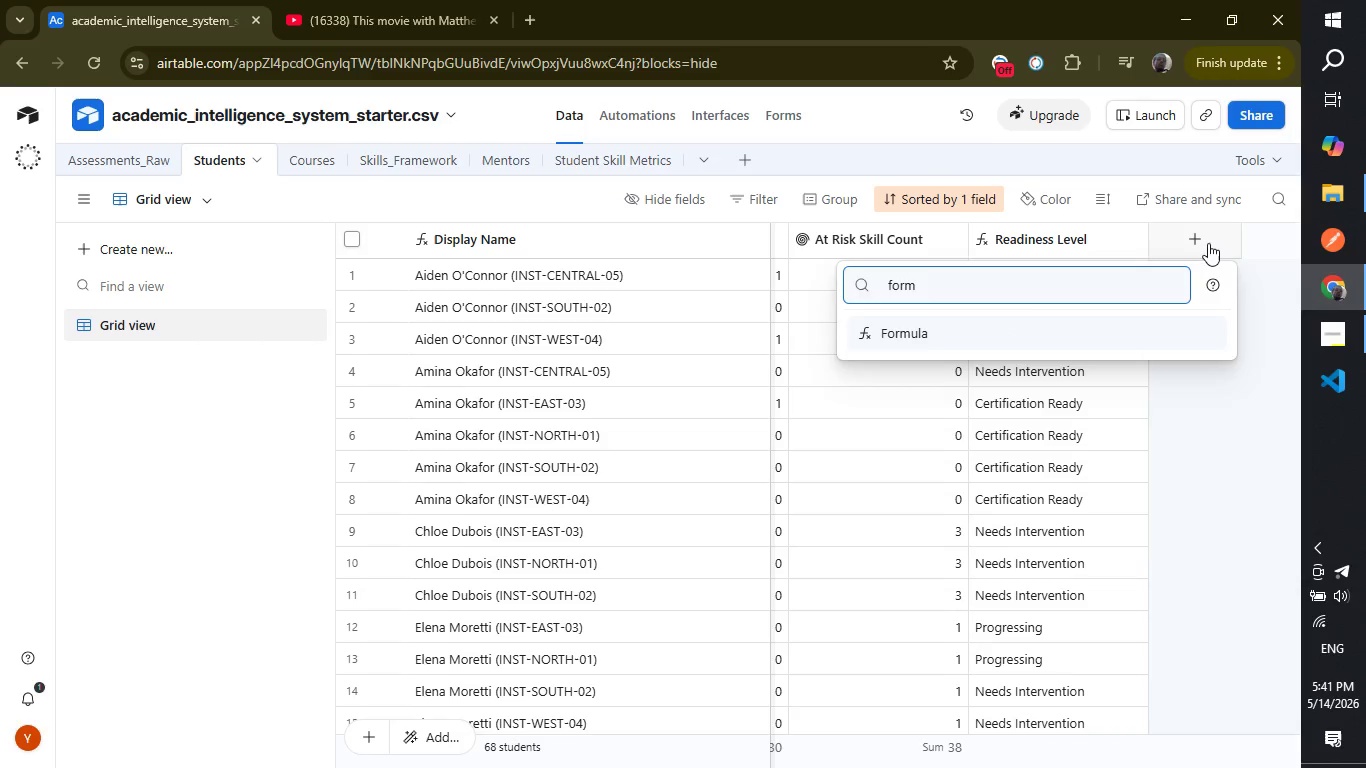 
key(Enter)
 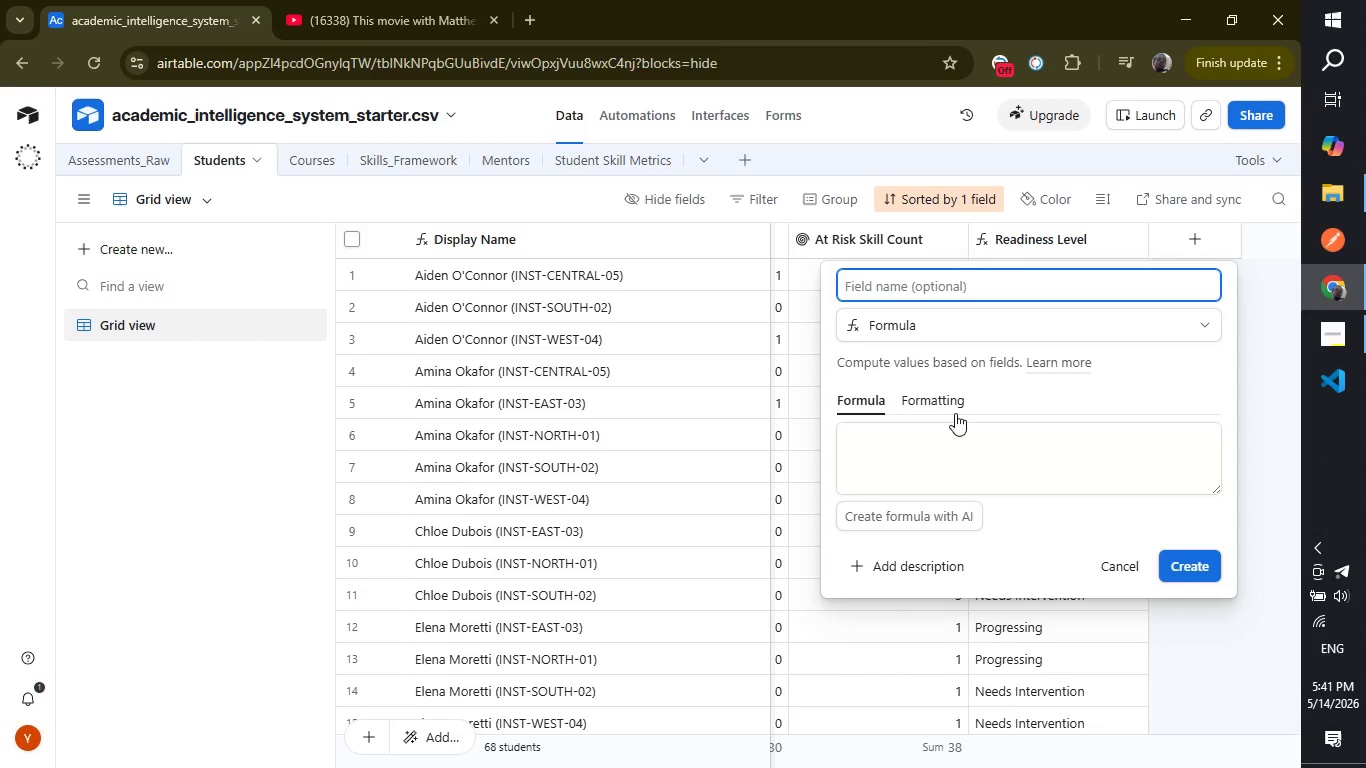 
type(Mentor Intervention Status)
 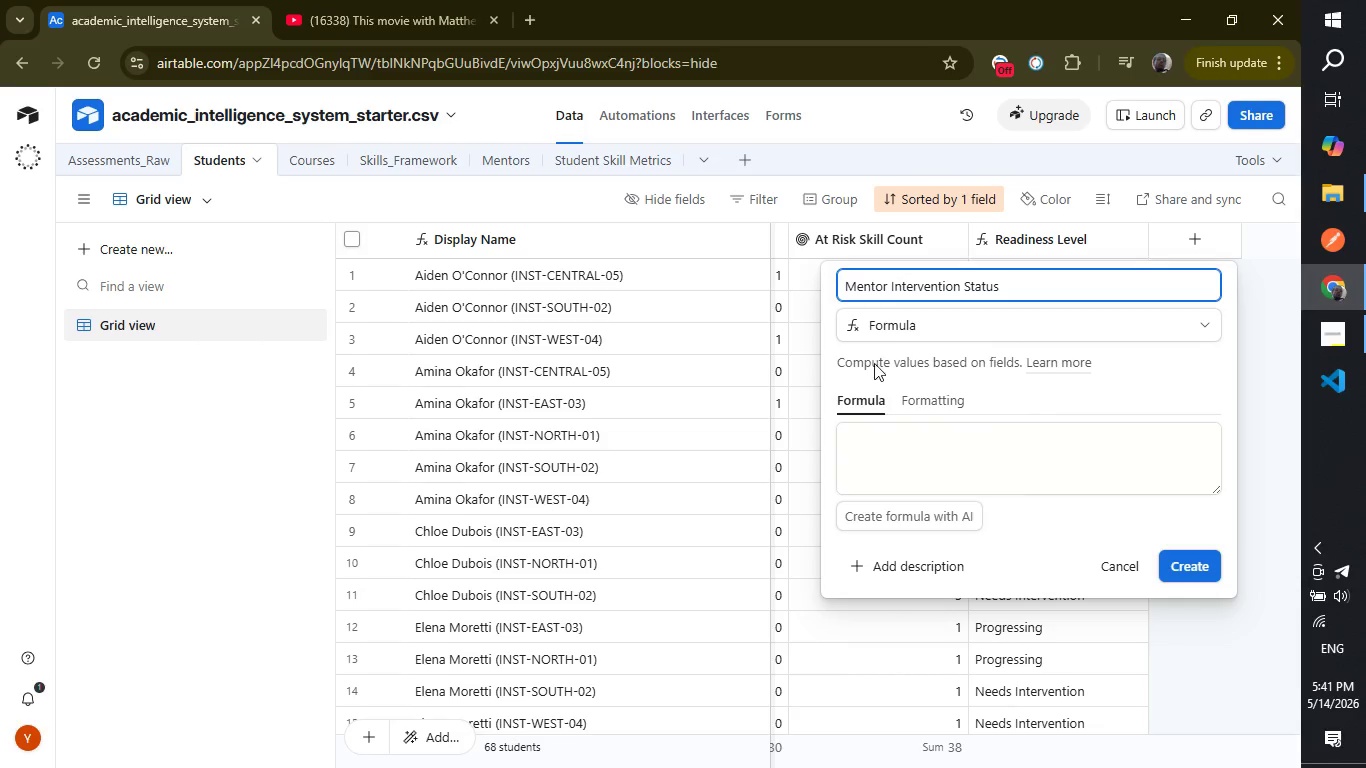 
left_click([925, 452])
 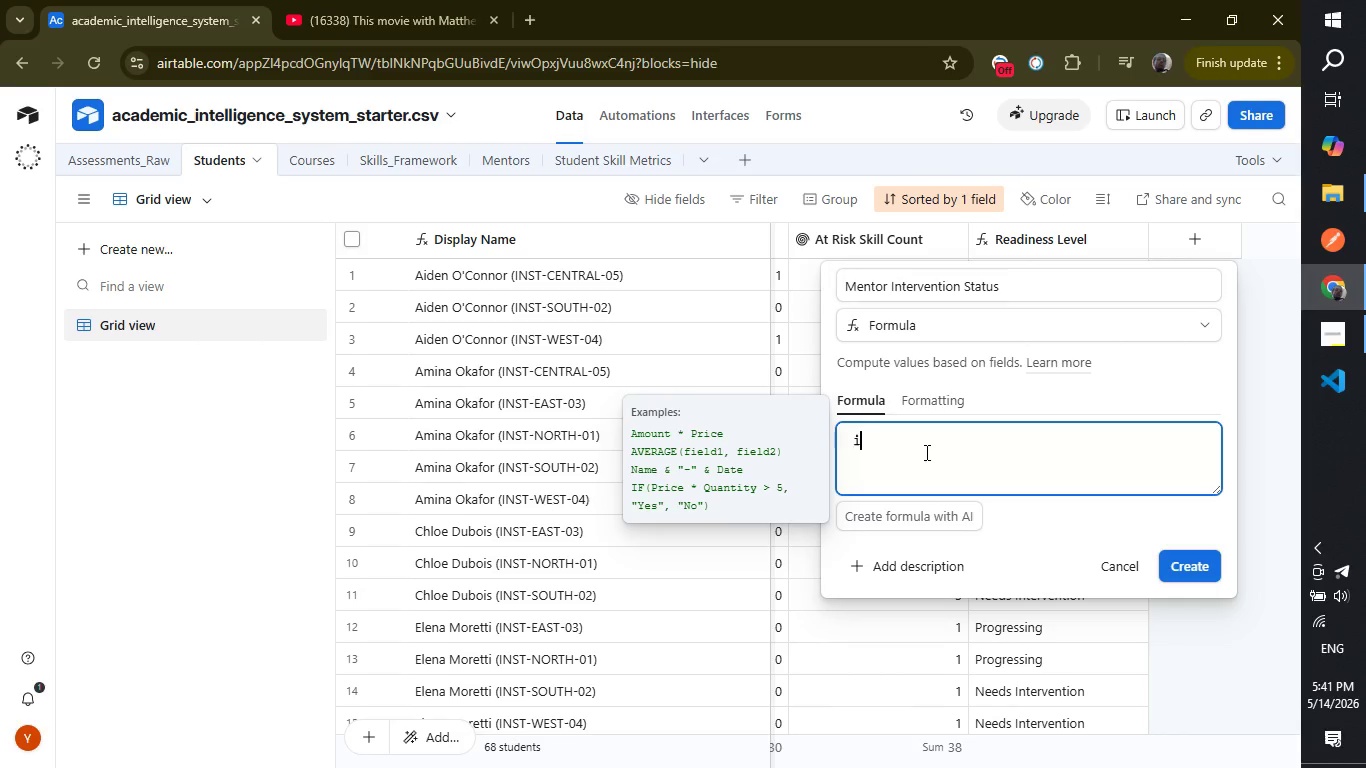 
type(if)
 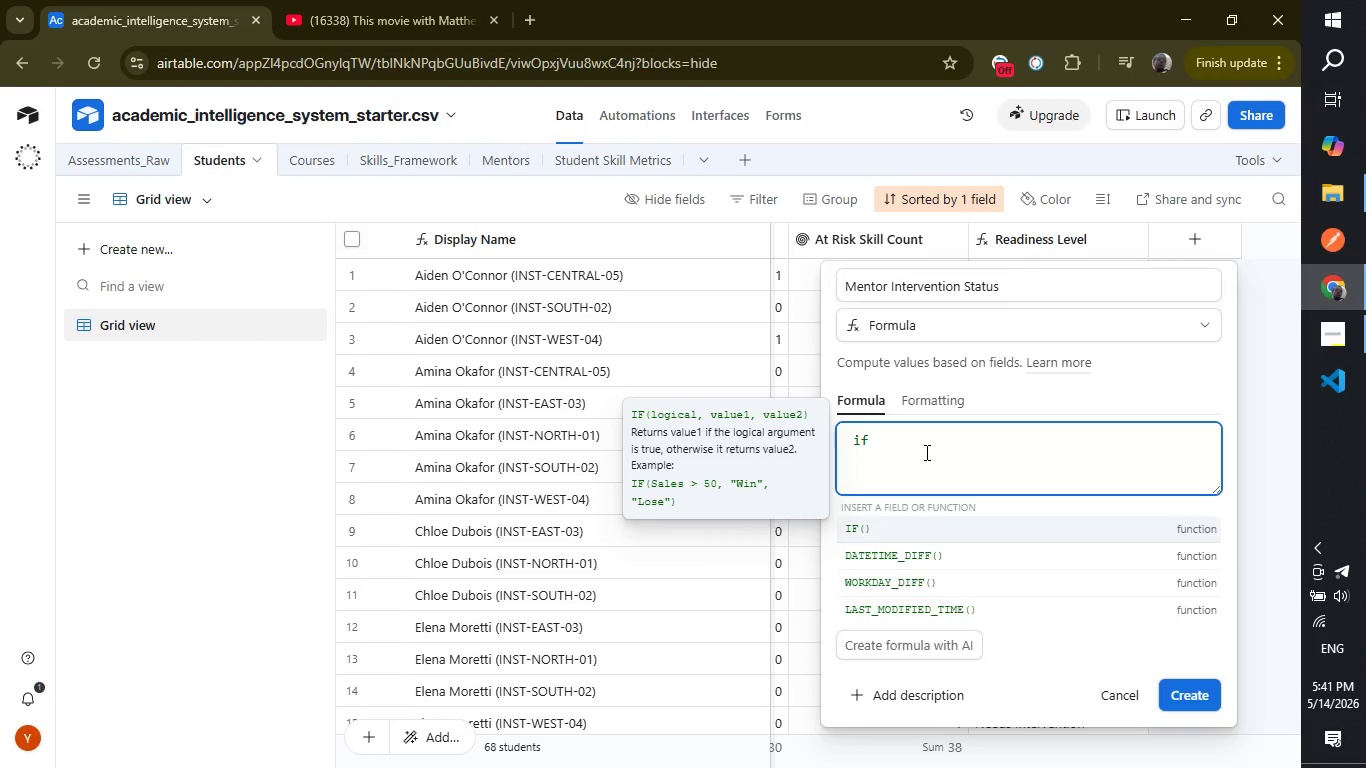 
key(Enter)
 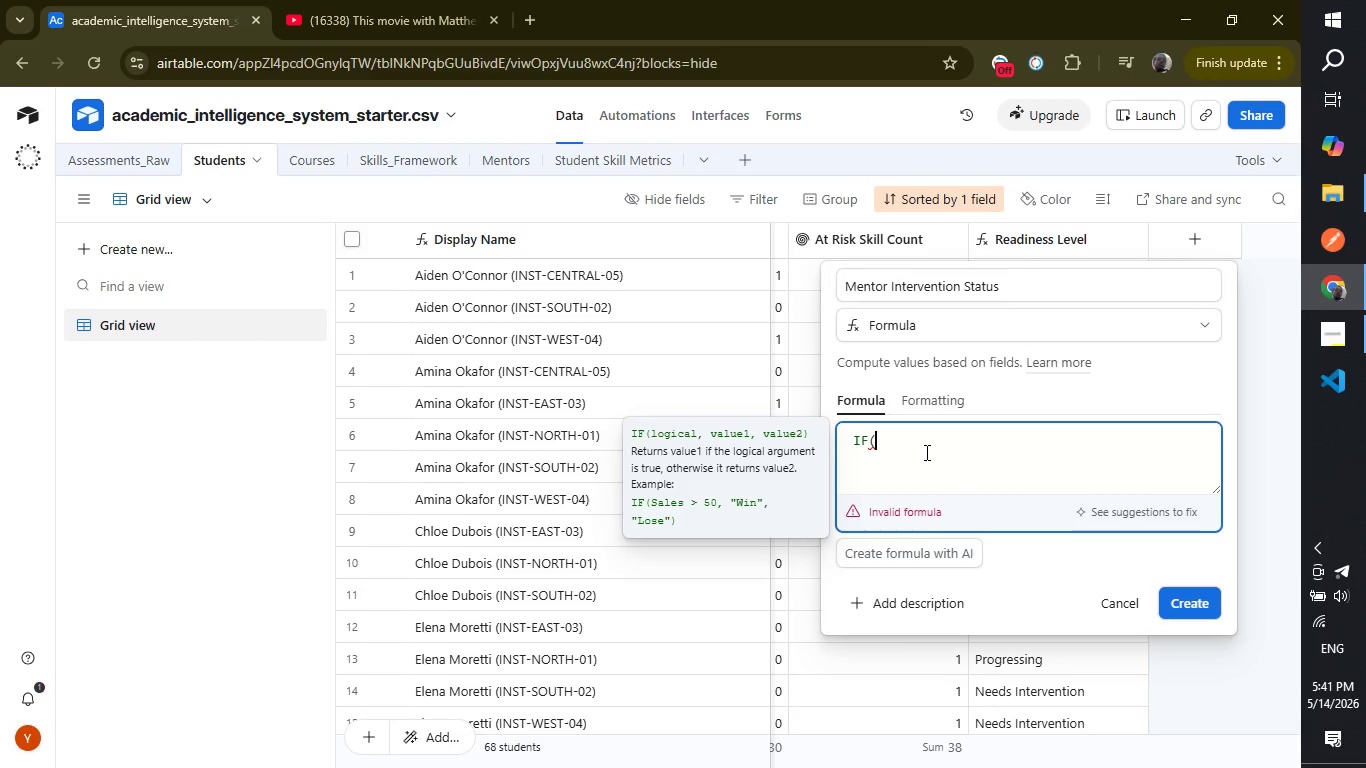 
key(Enter)
 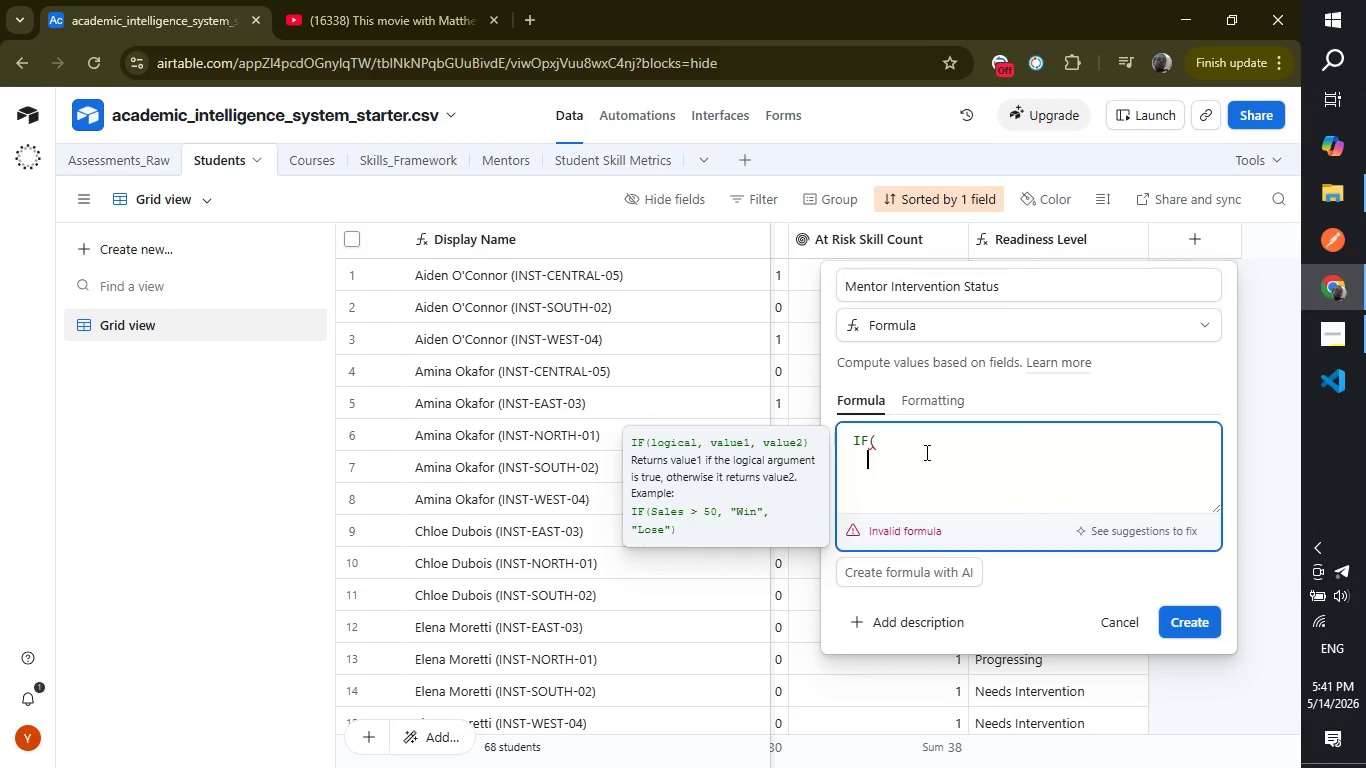 
type({at)
 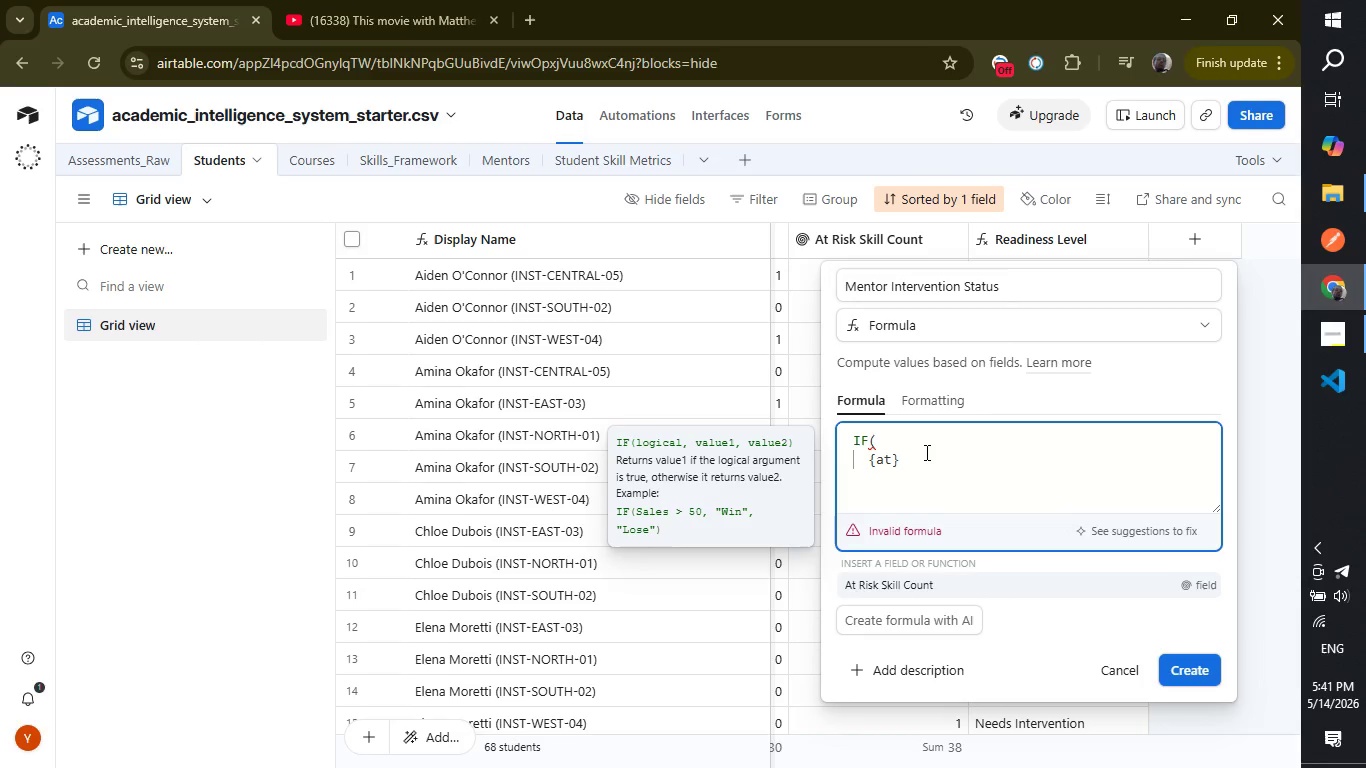 
key(Enter)
 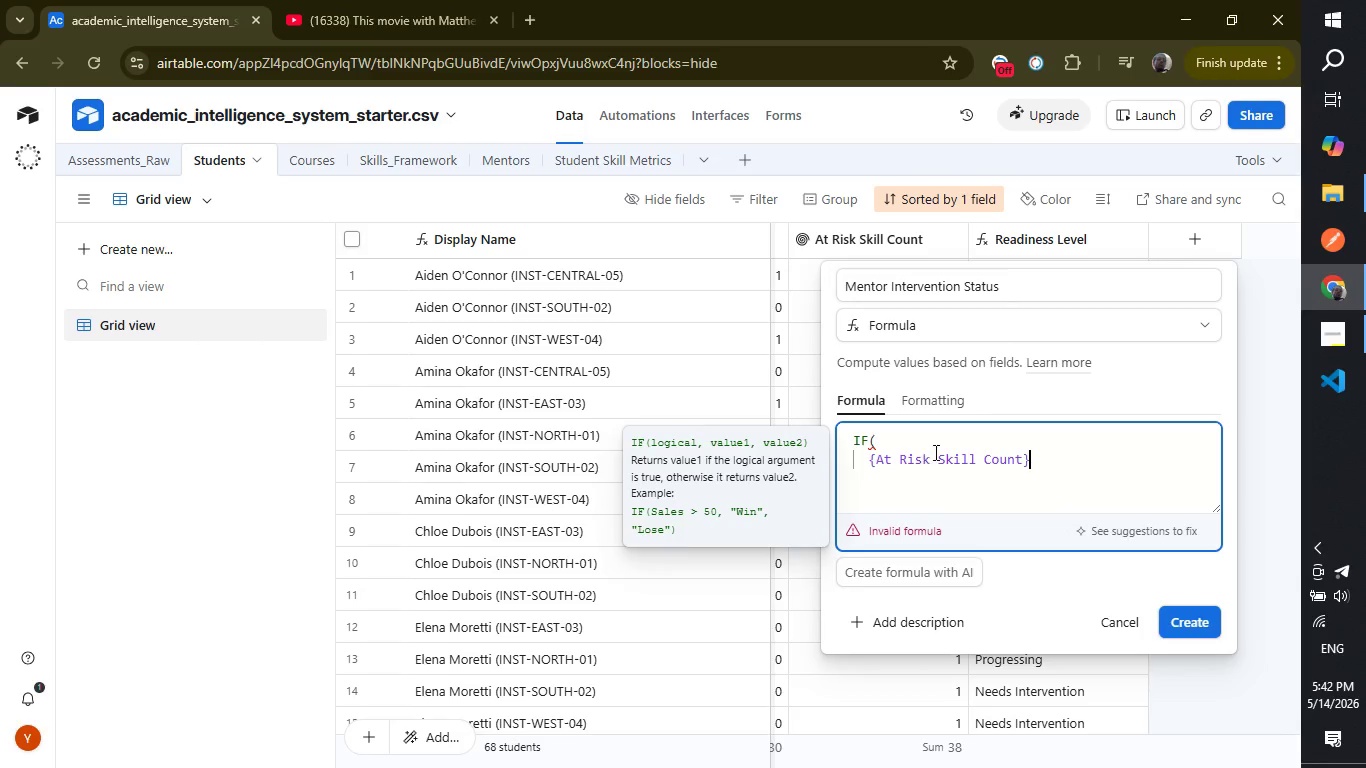 
key(Shift+ShiftLeft)
 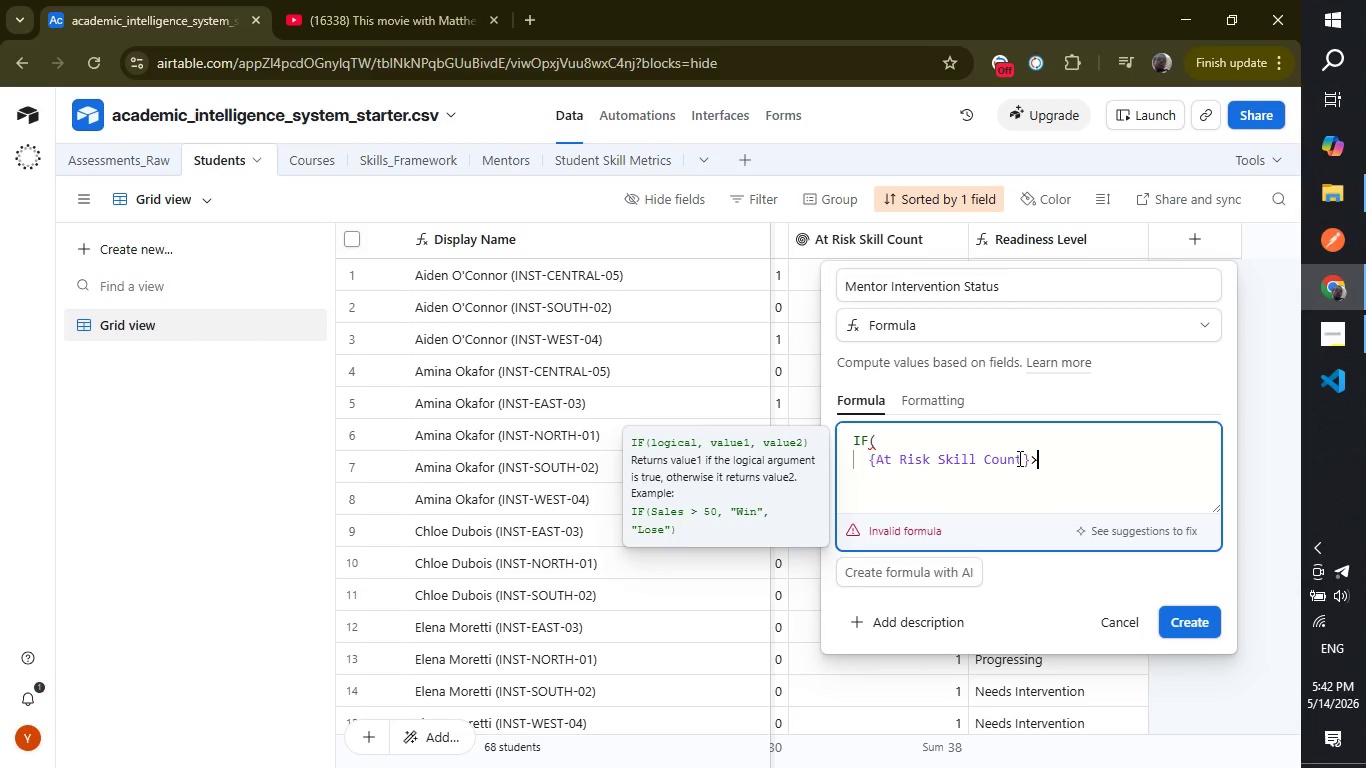 
key(Shift+Period)
 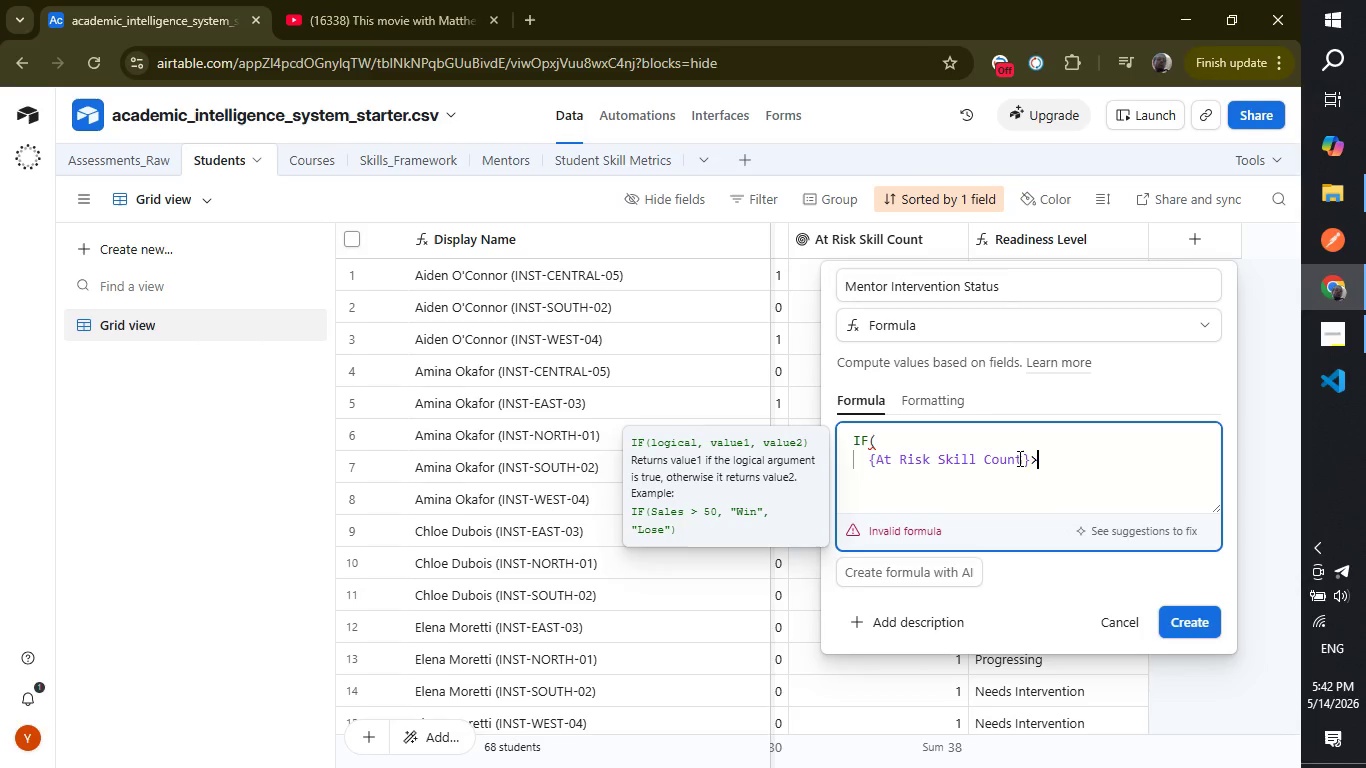 
key(Equal)
 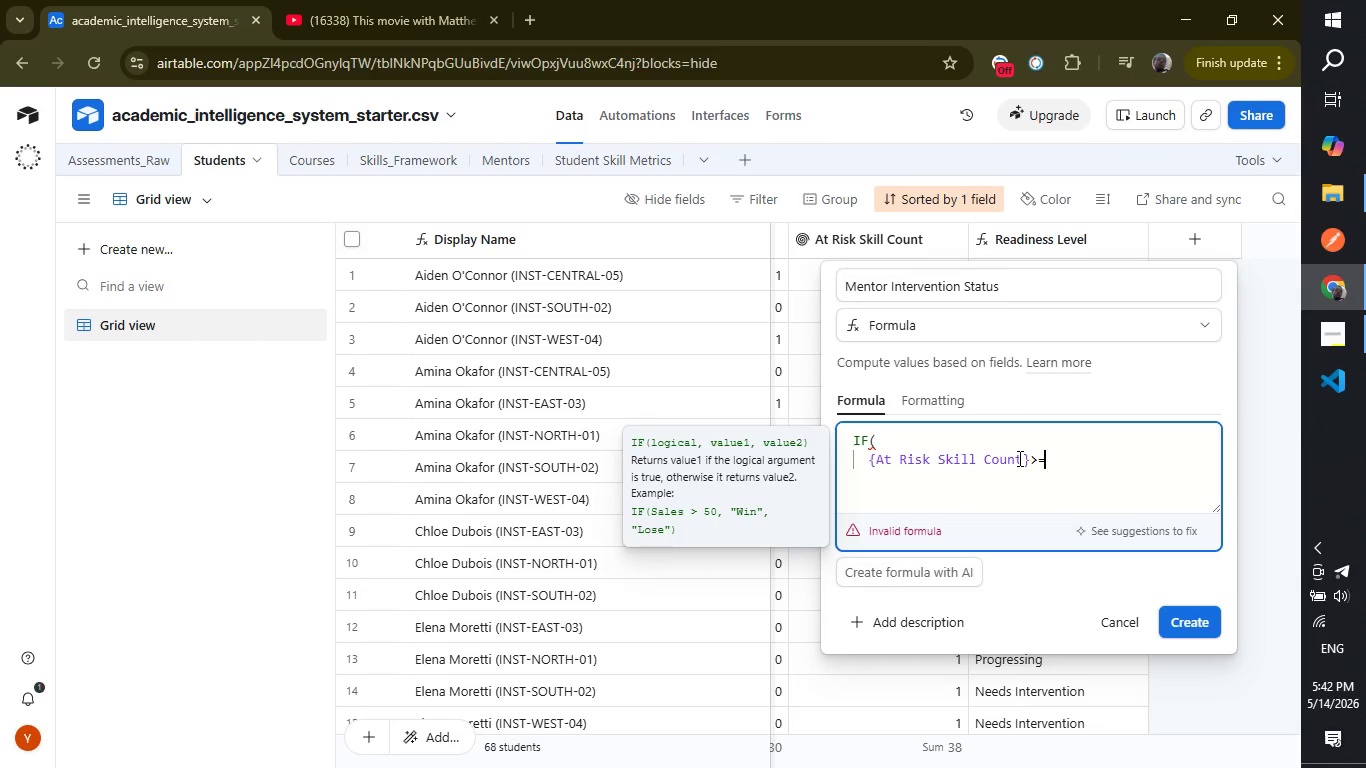 
key(2)
 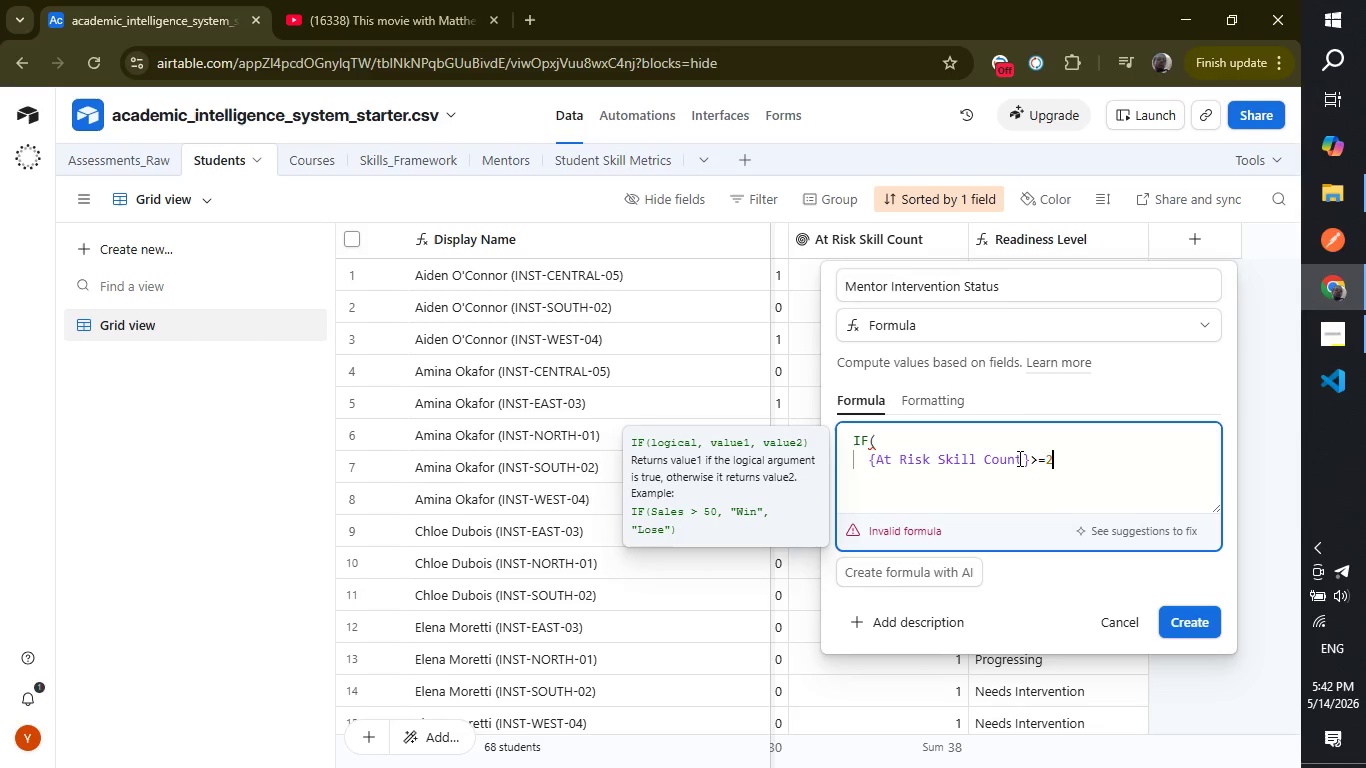 
key(Comma)
 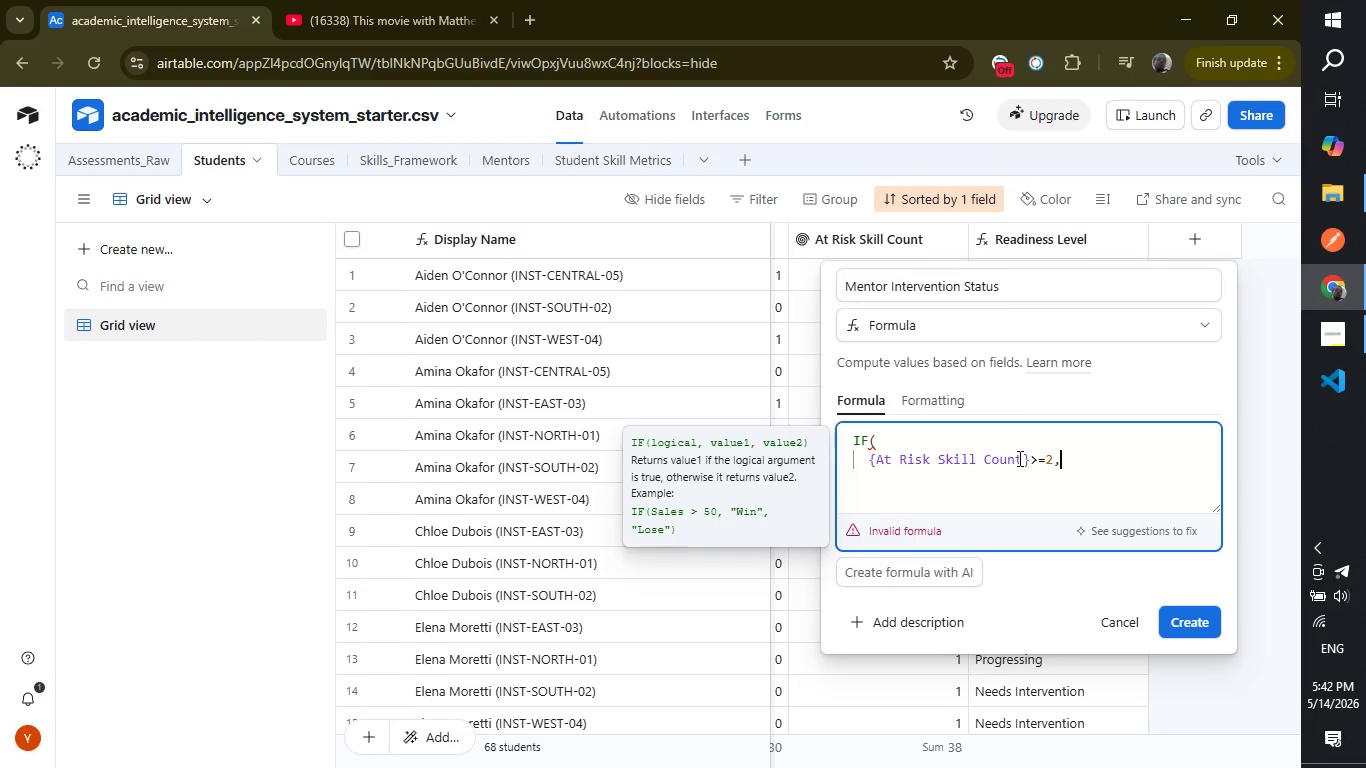 
key(Enter)
 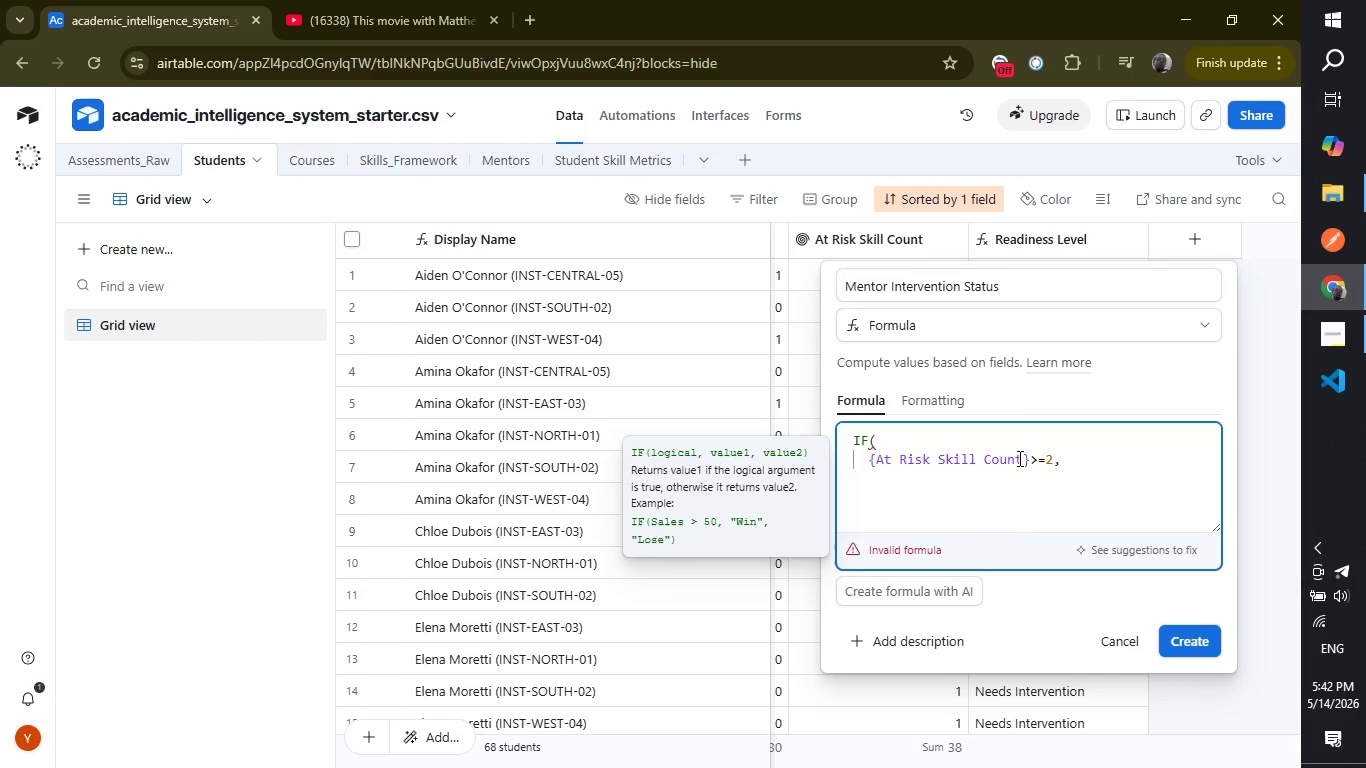 
type("Immediate mentor)
key(Backspace)
key(Backspace)
key(Backspace)
key(Backspace)
key(Backspace)
key(Backspace)
type(Meto)
key(Backspace)
key(Backspace)
type(ntor Review Rquired)
 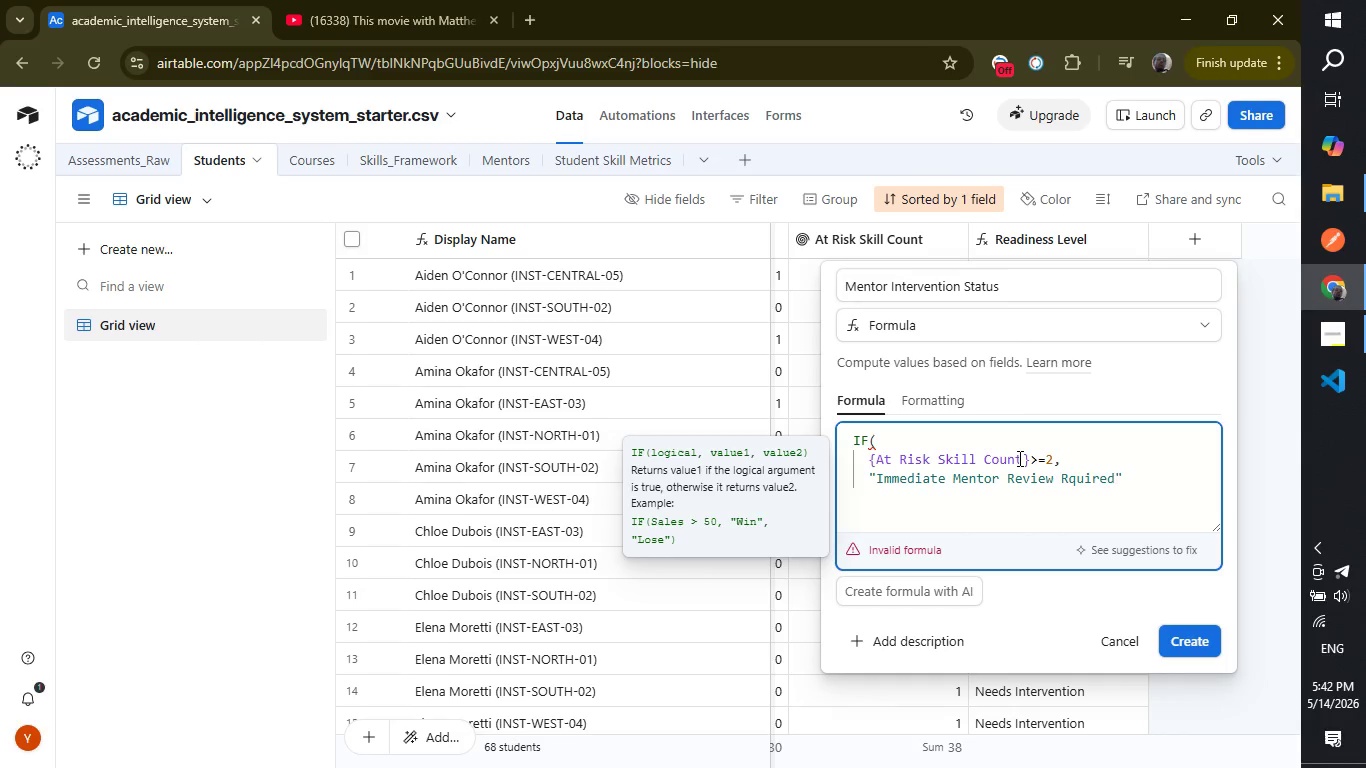 
left_click([1136, 479])
 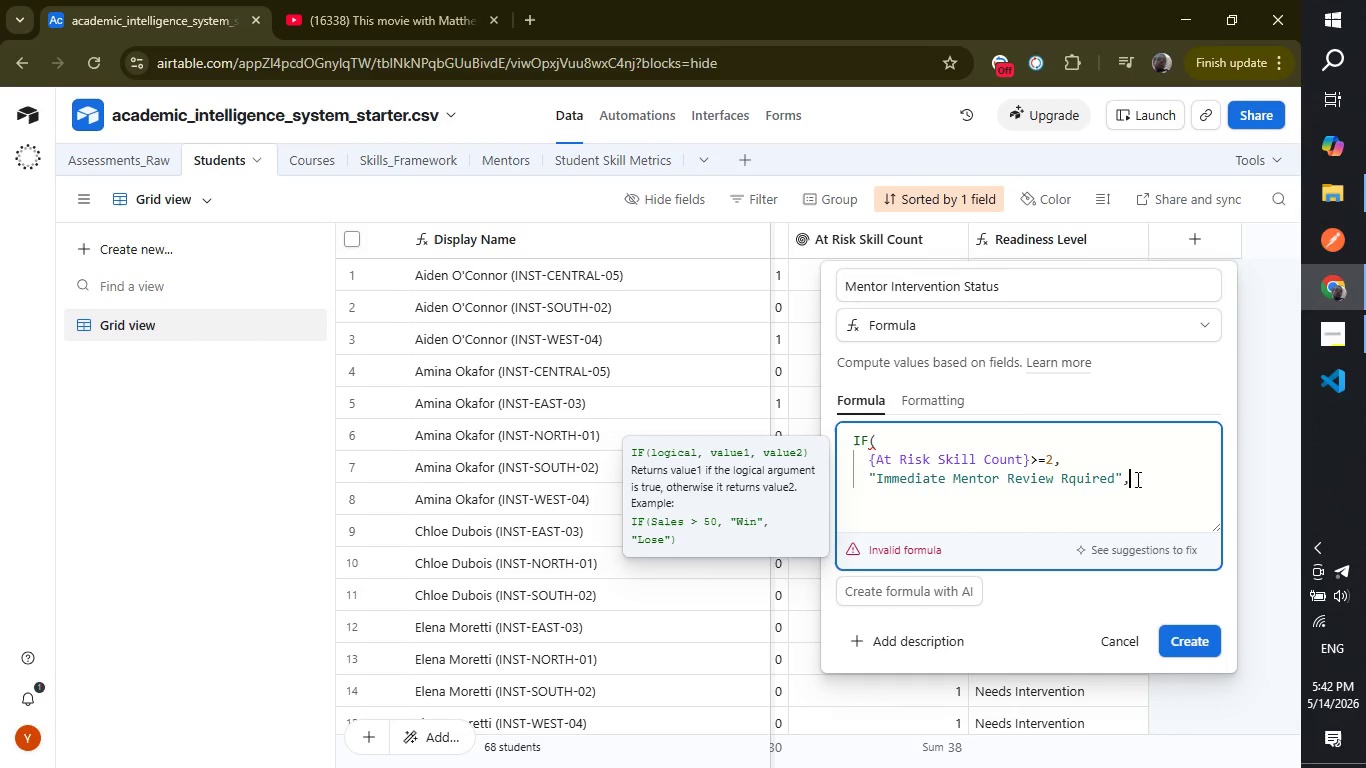 
key(Comma)
 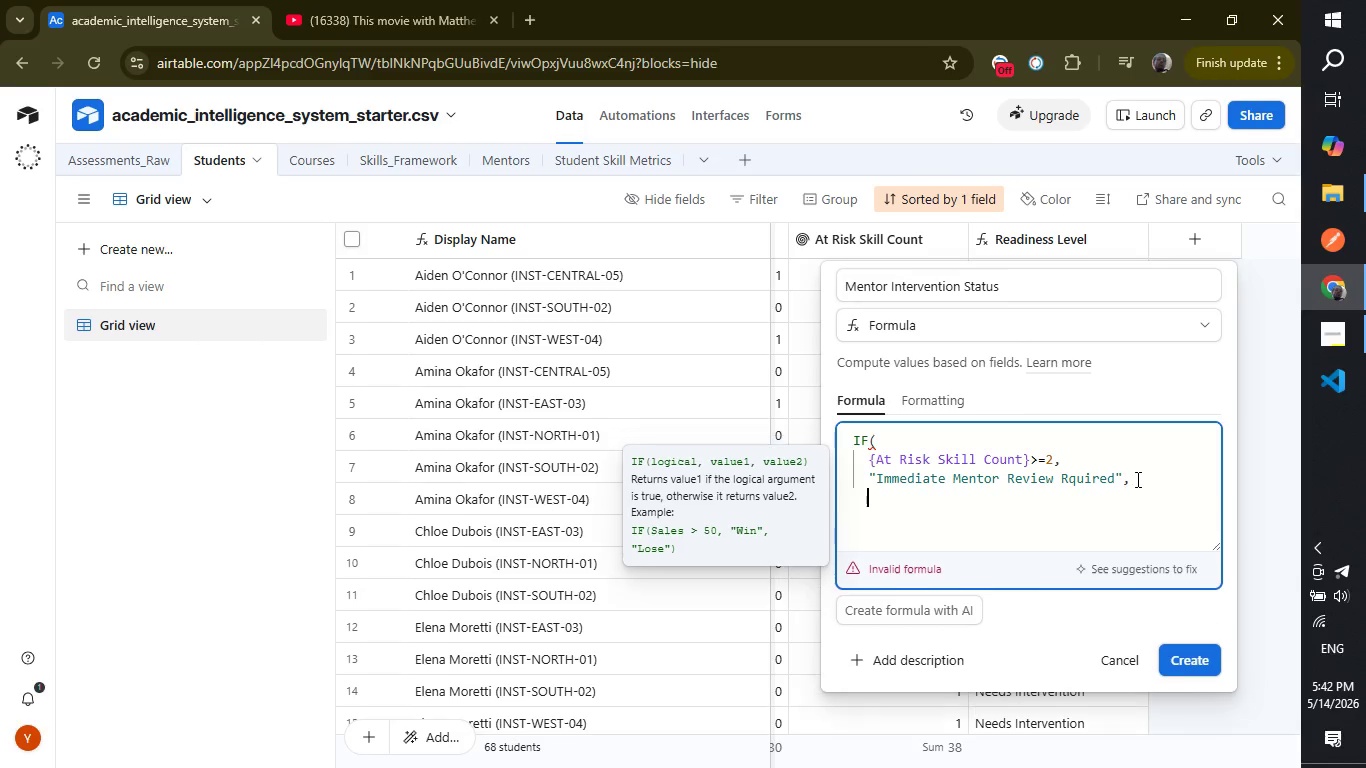 
key(Enter)
 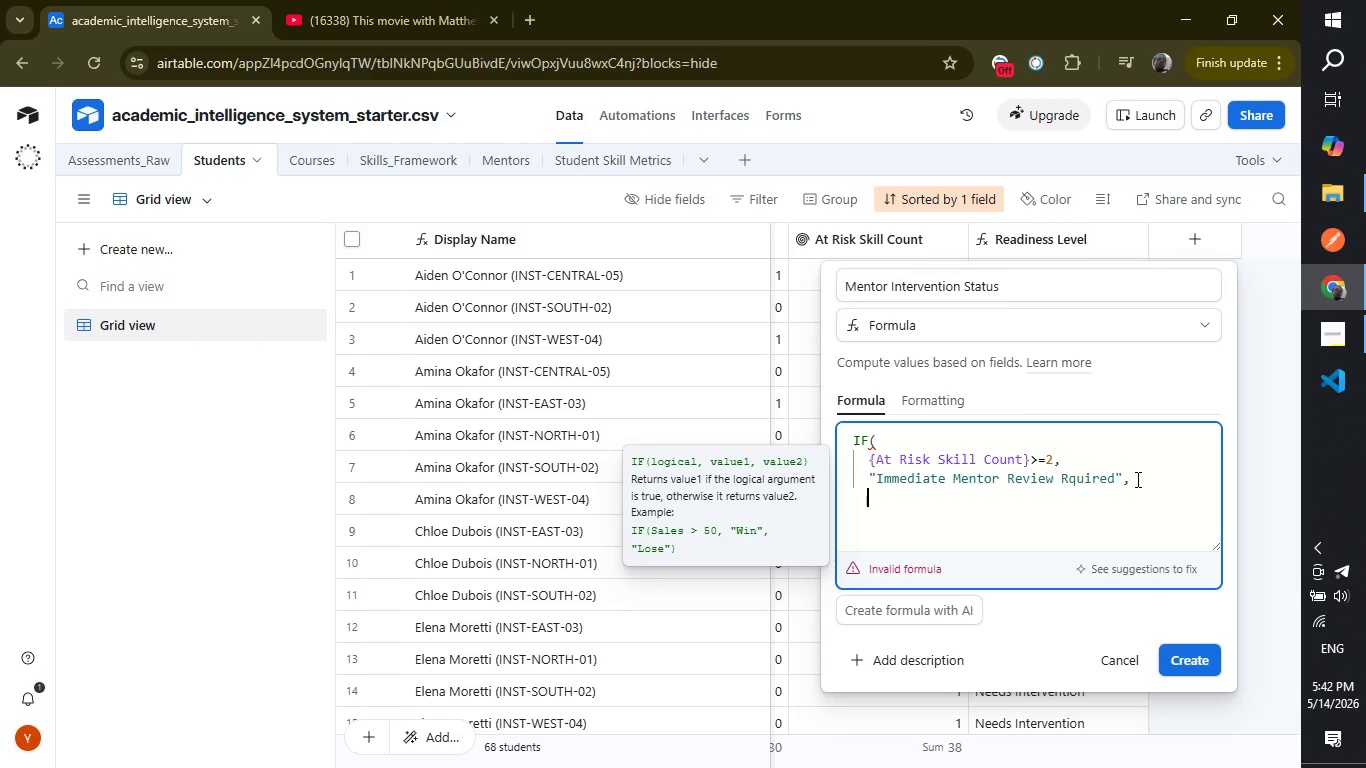 
type(if)
 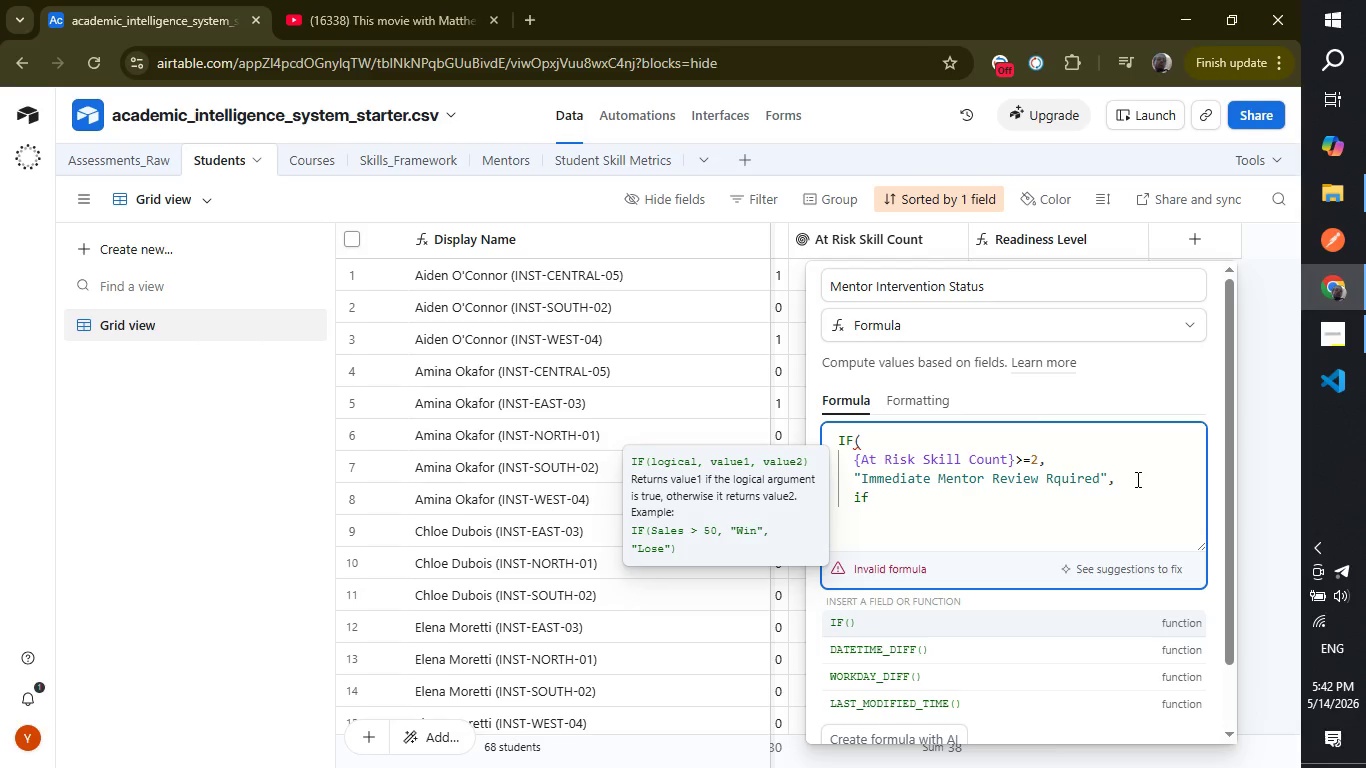 
key(Enter)
 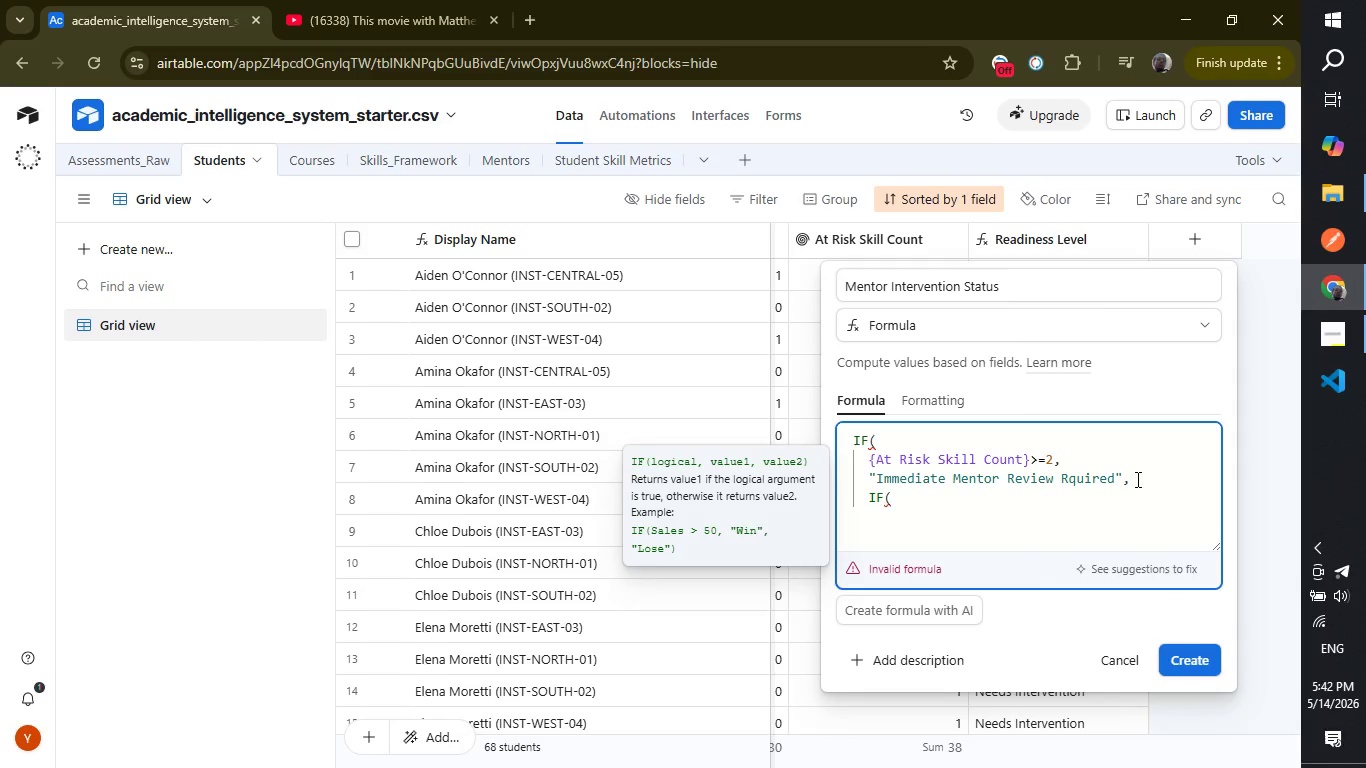 
key(Enter)
 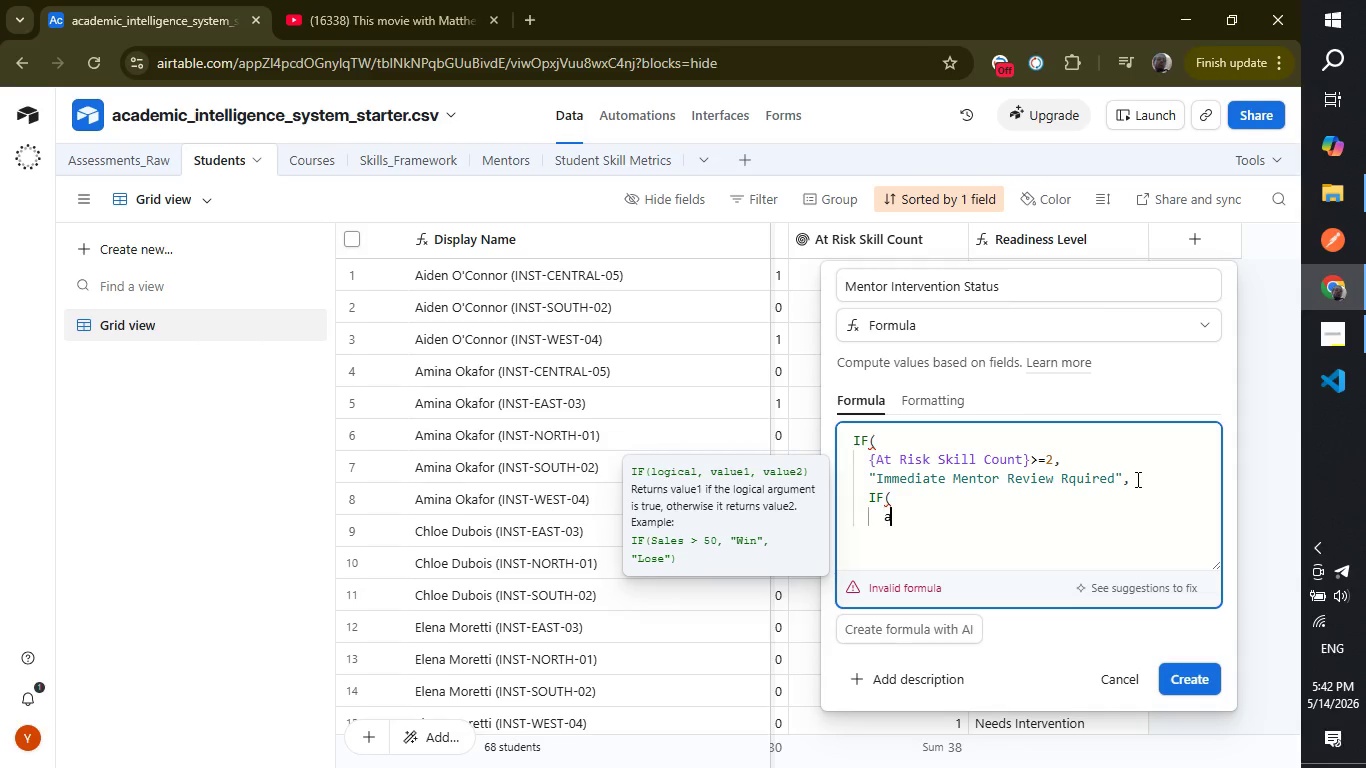 
type(at)
 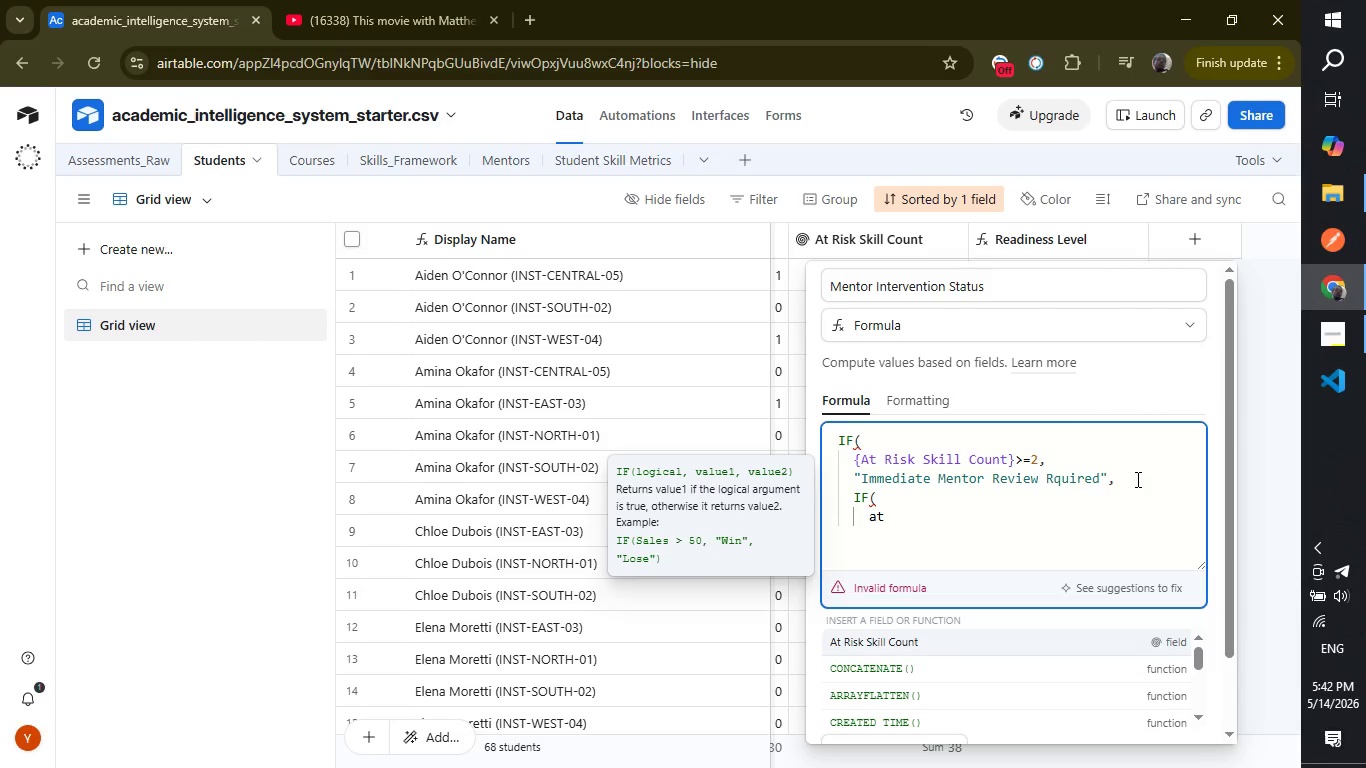 
key(Enter)
 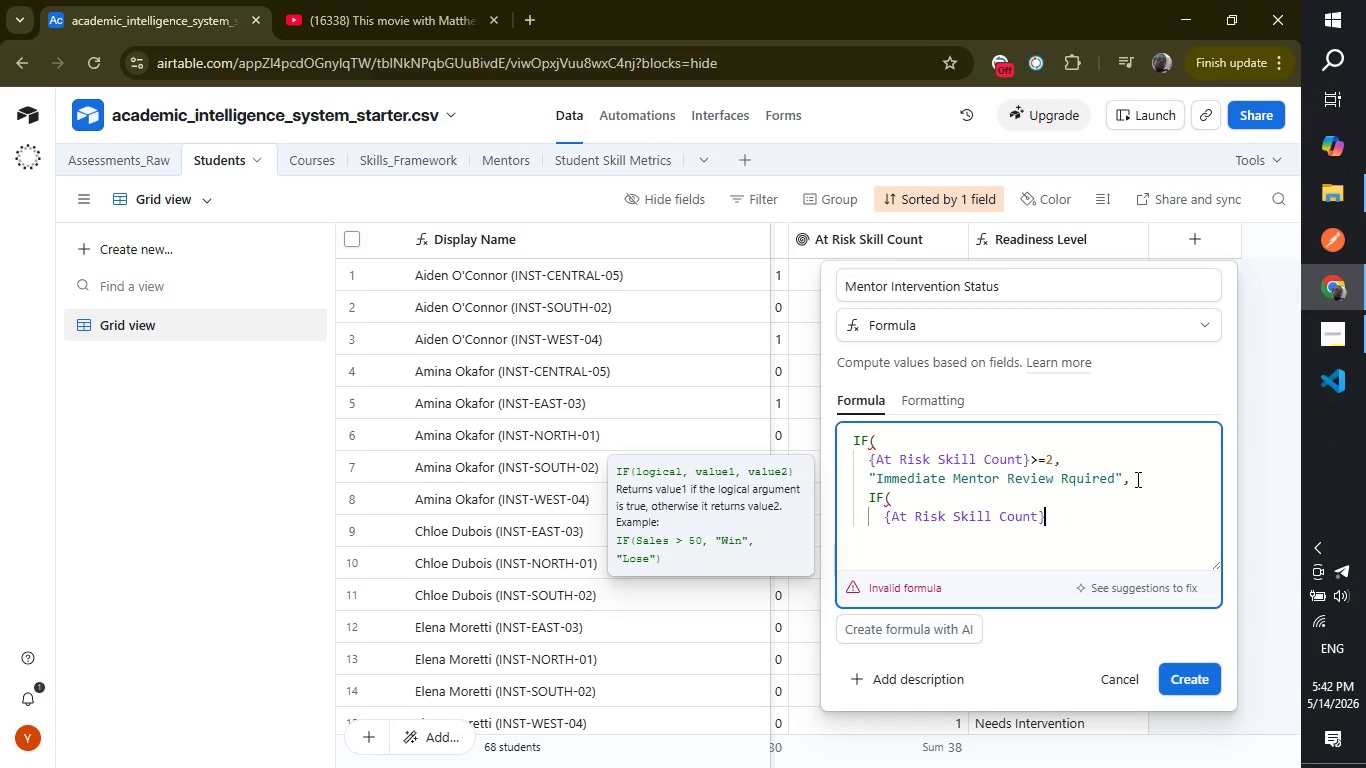 
key(Equal)
 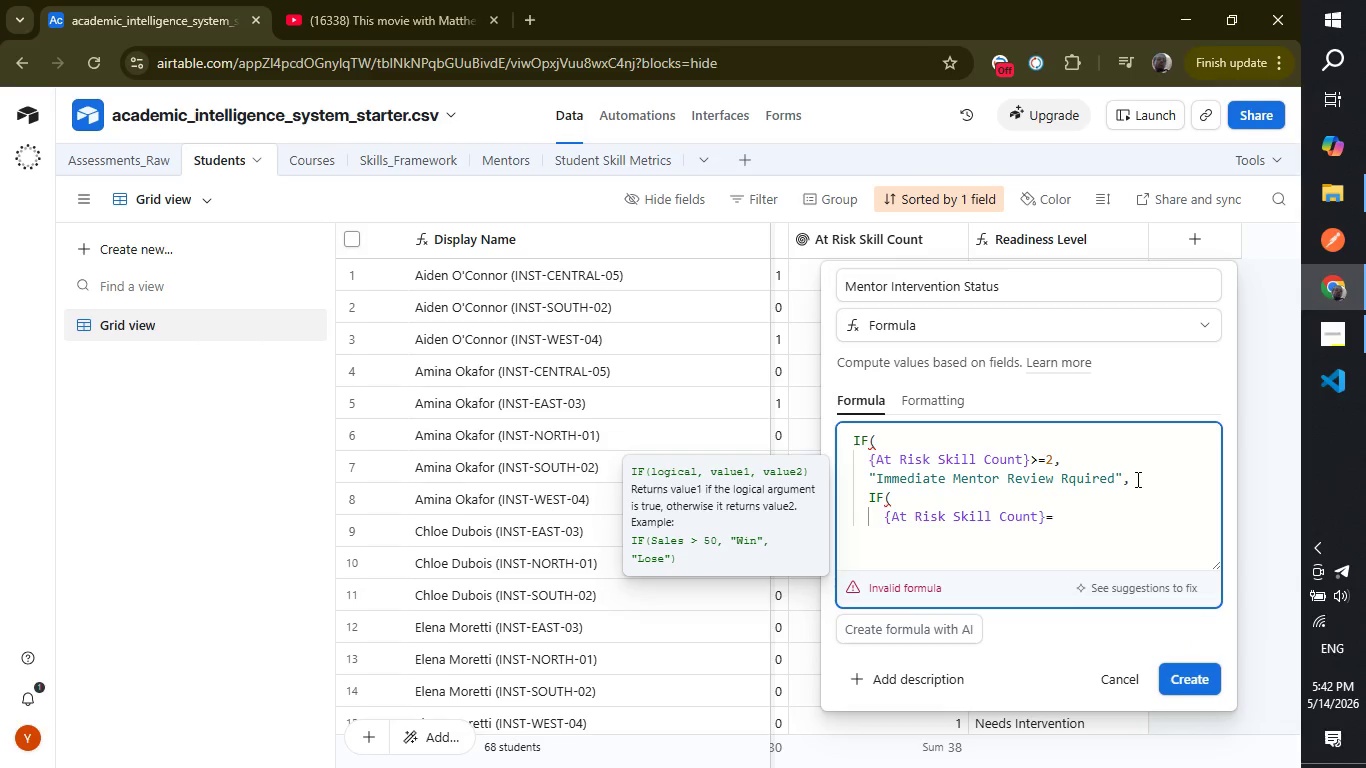 
key(1)
 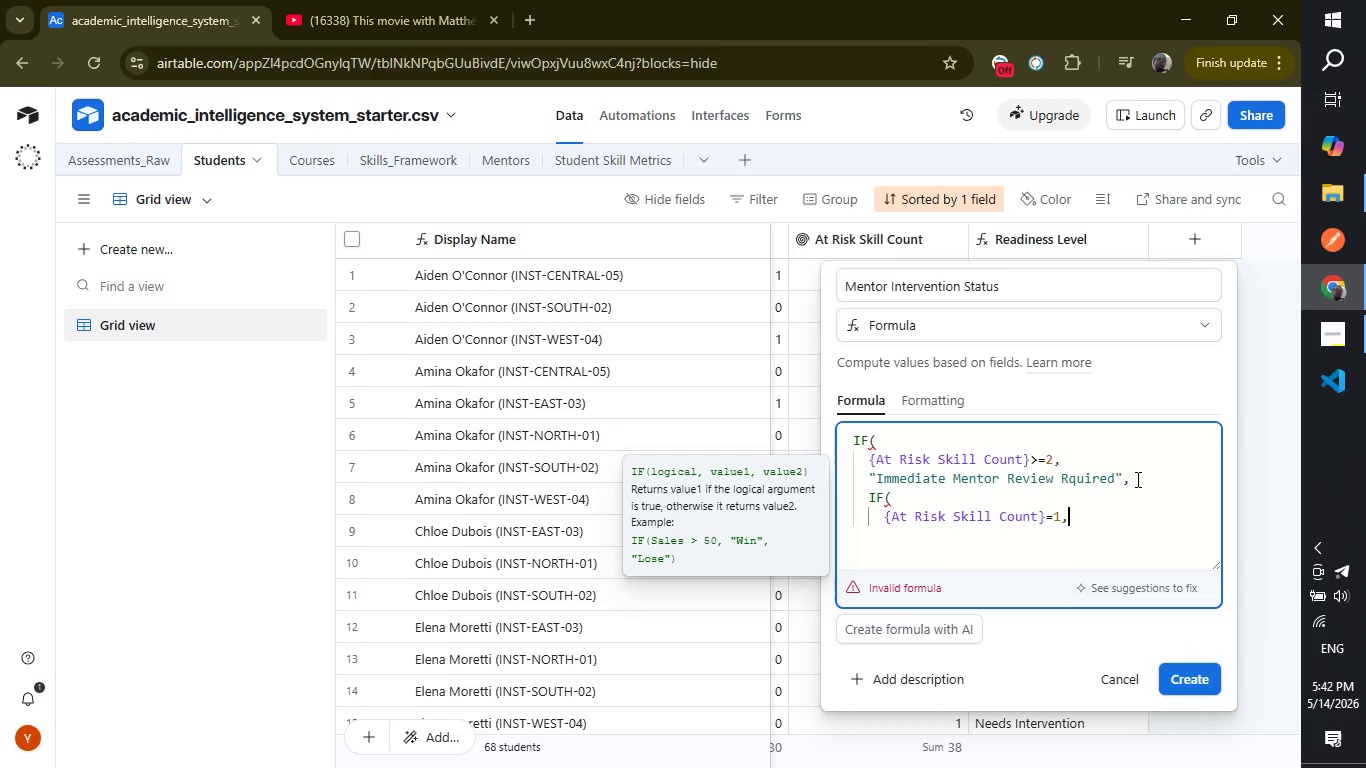 
key(Comma)
 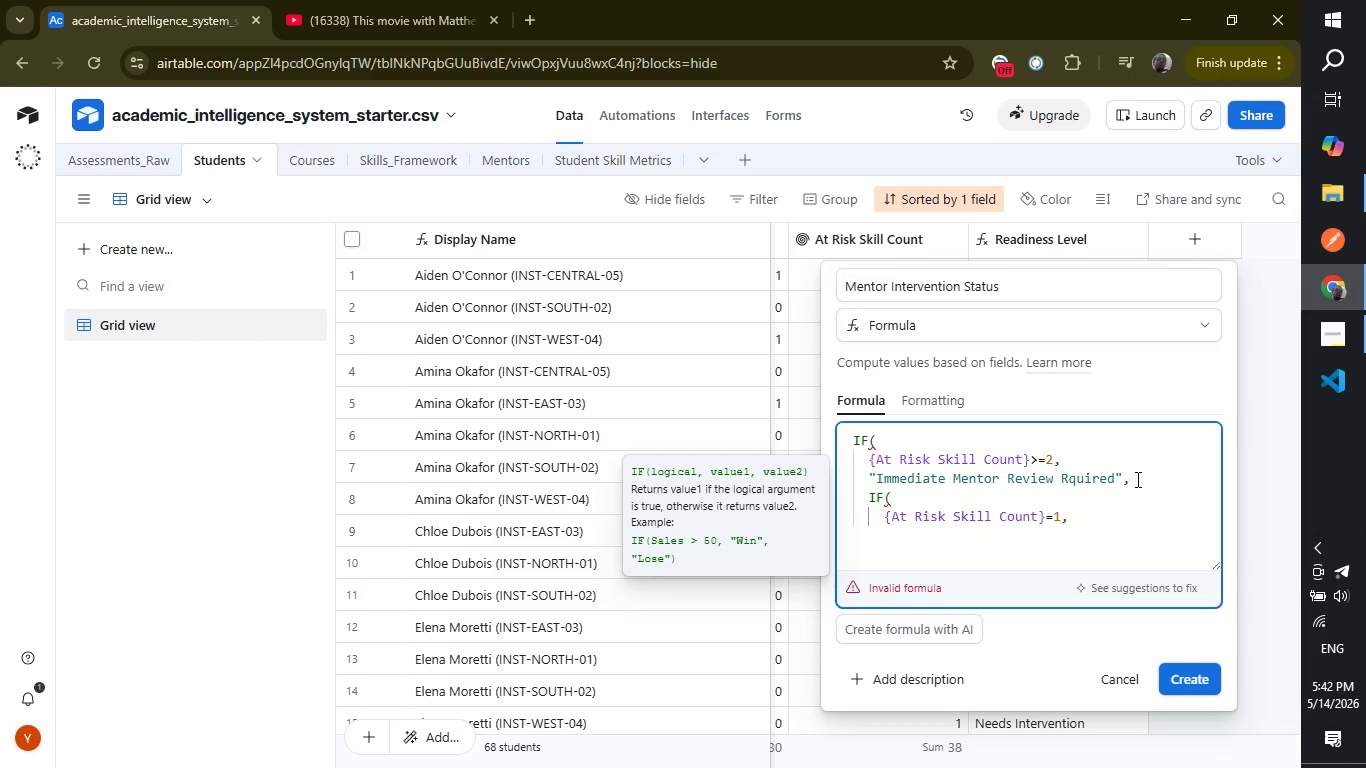 
key(Enter)
 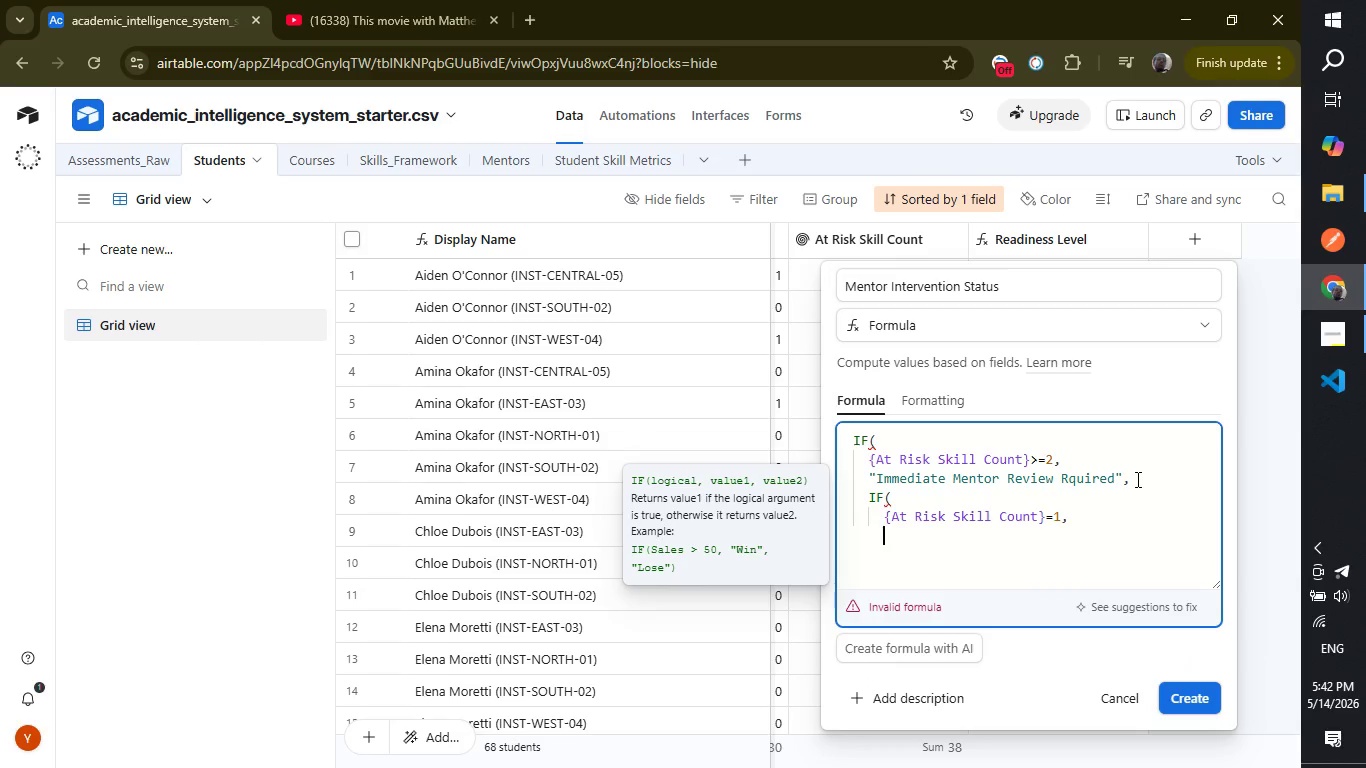 
type("Monitor Closely)
 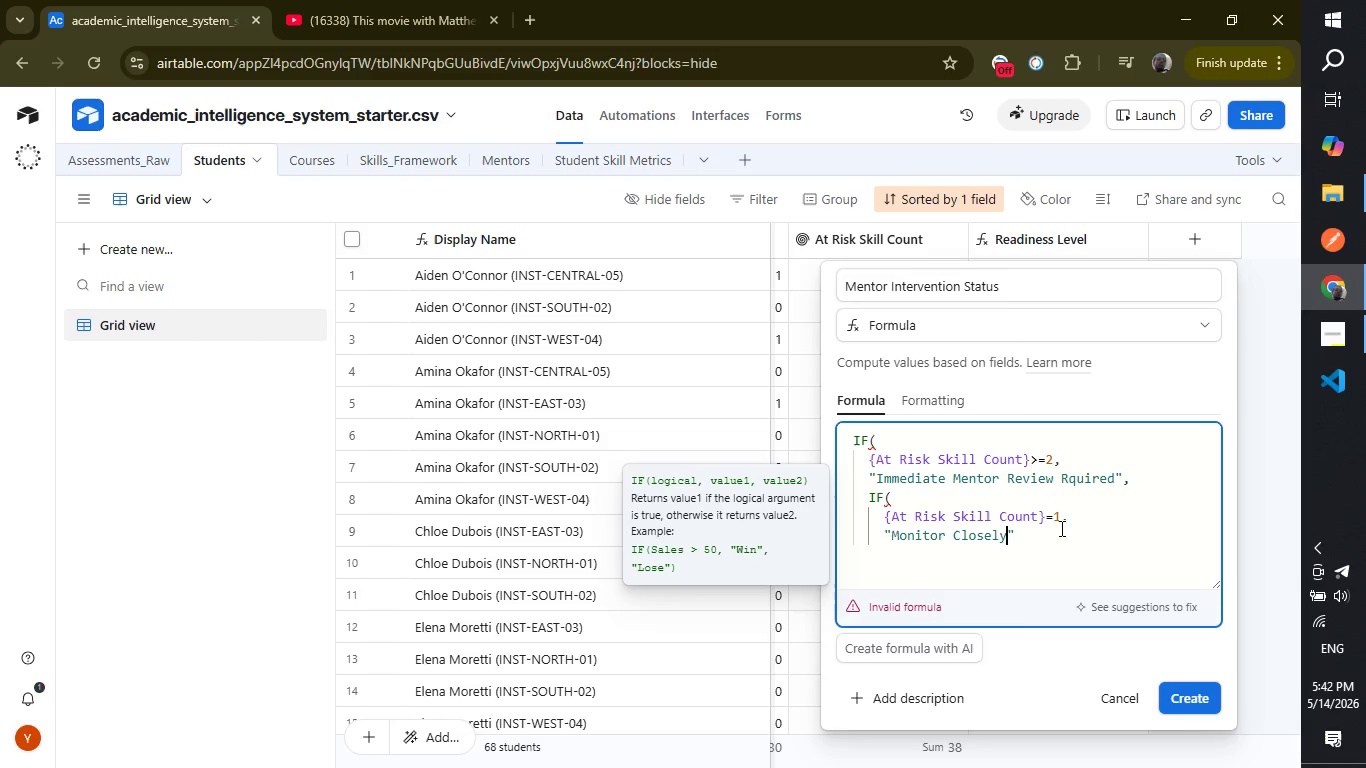 
left_click([1057, 529])
 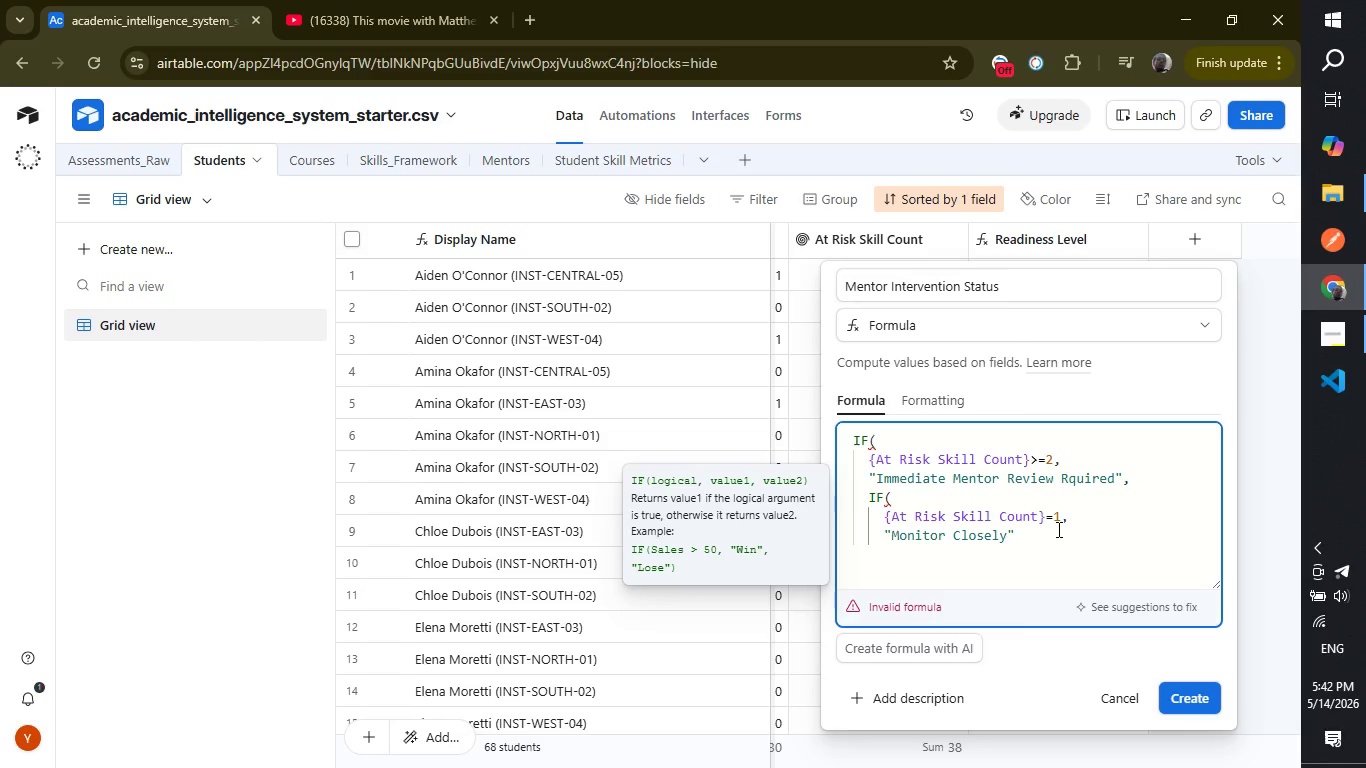 
key(Comma)
 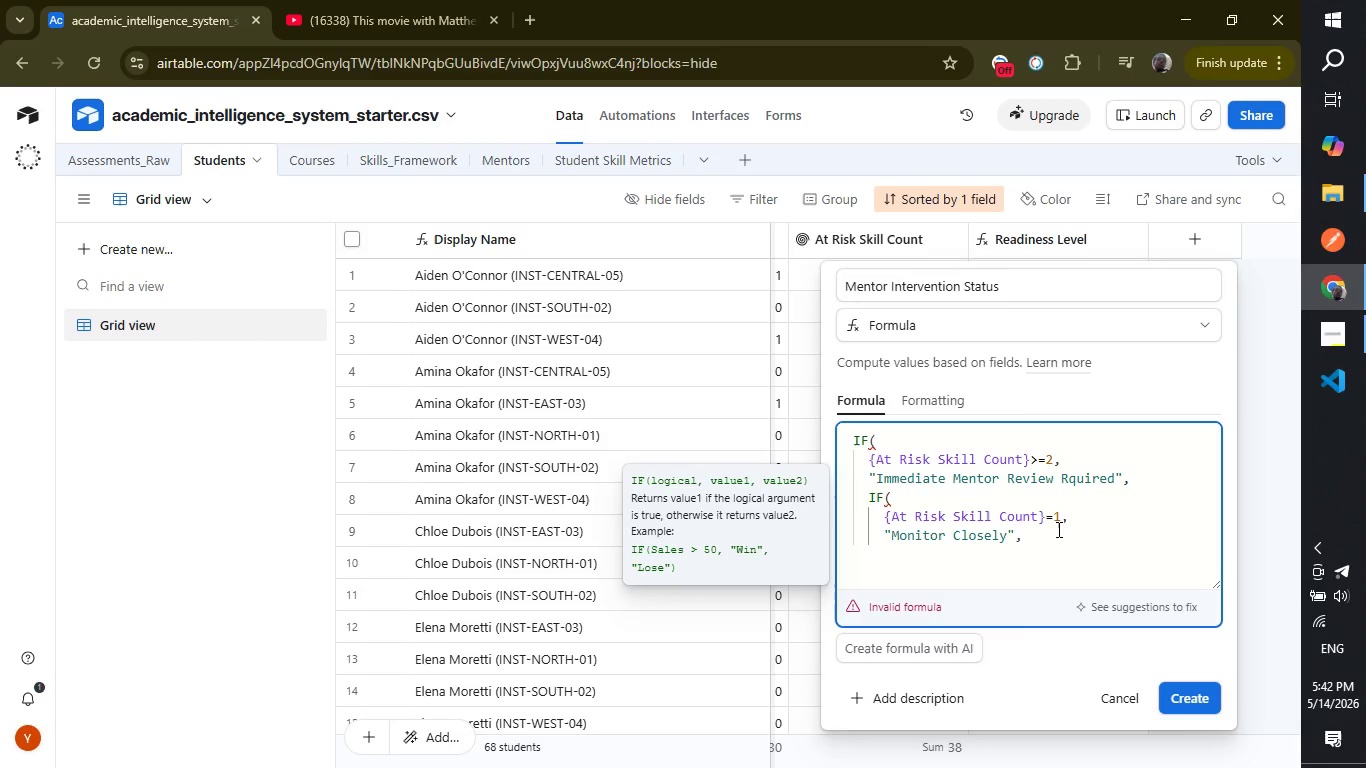 
key(Enter)
 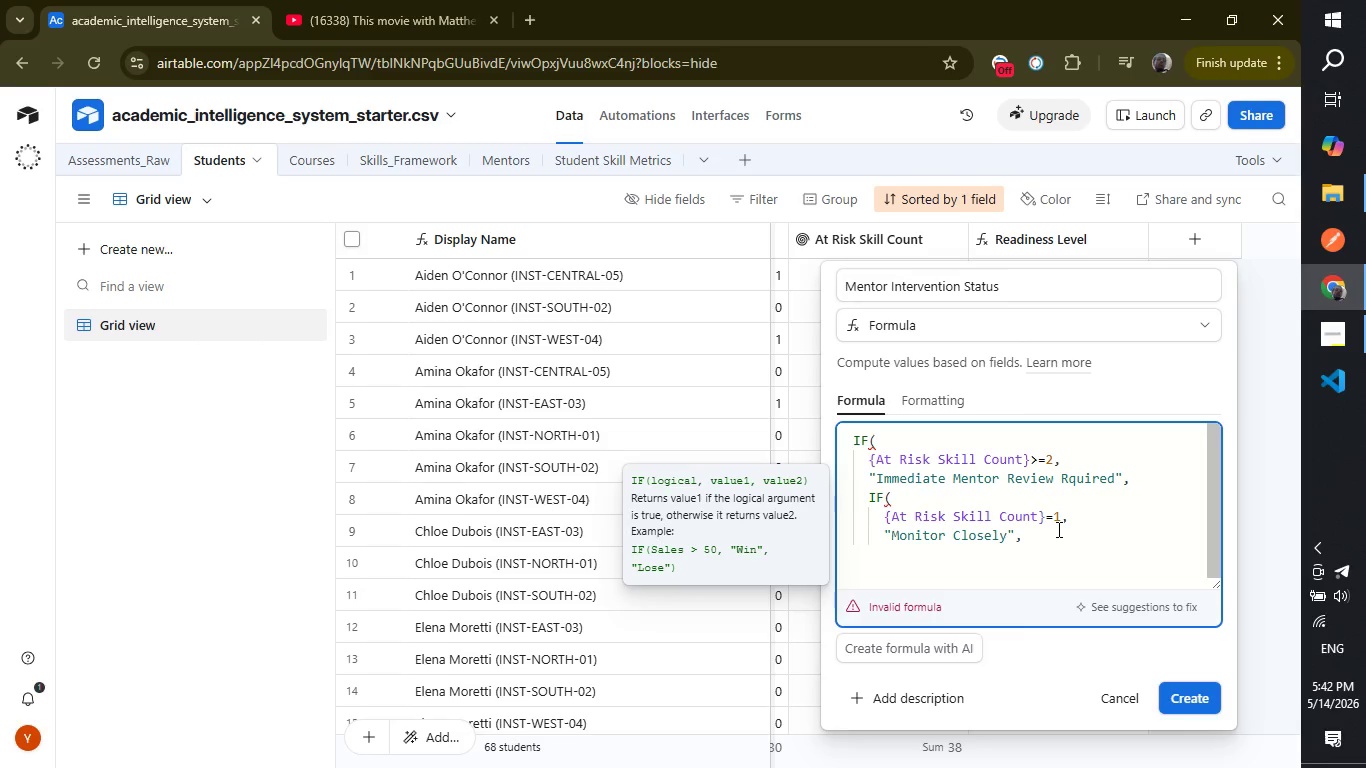 
type("Stable)
 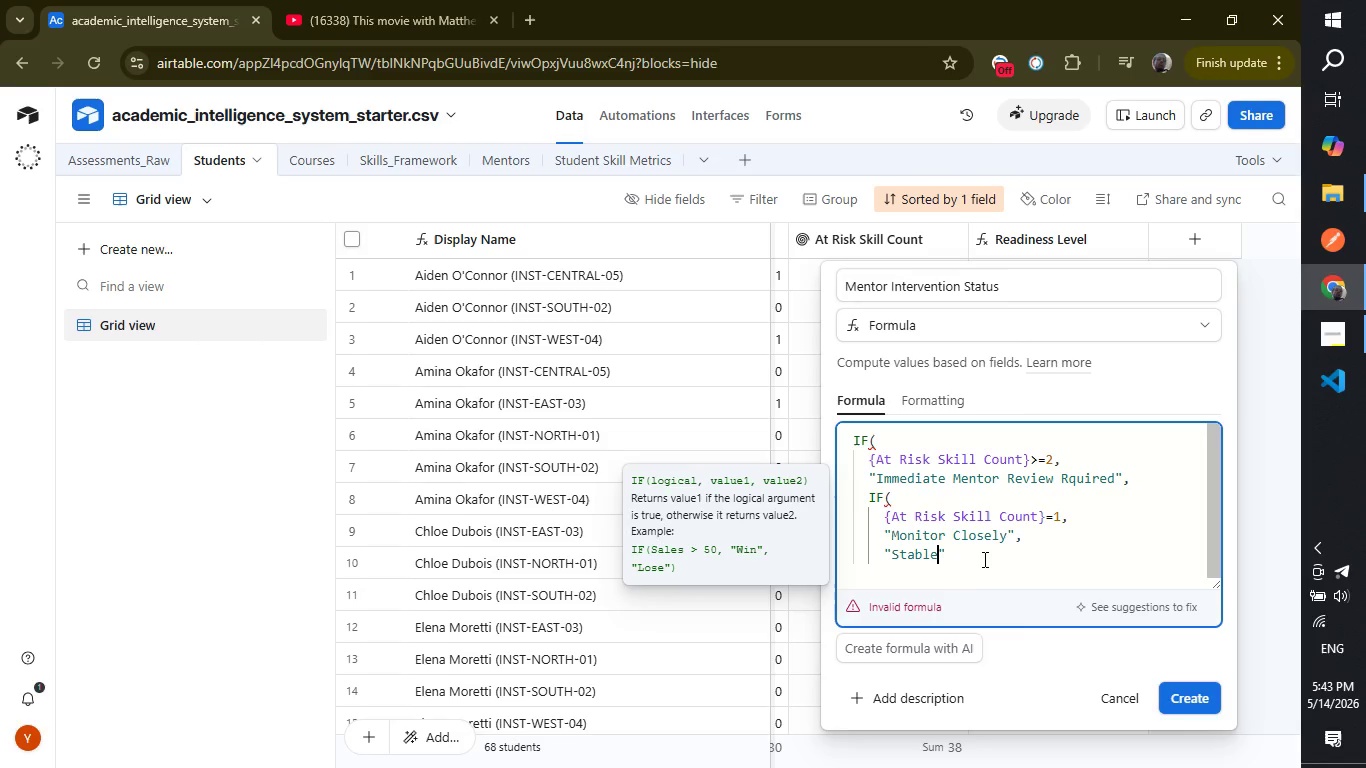 
left_click([982, 558])
 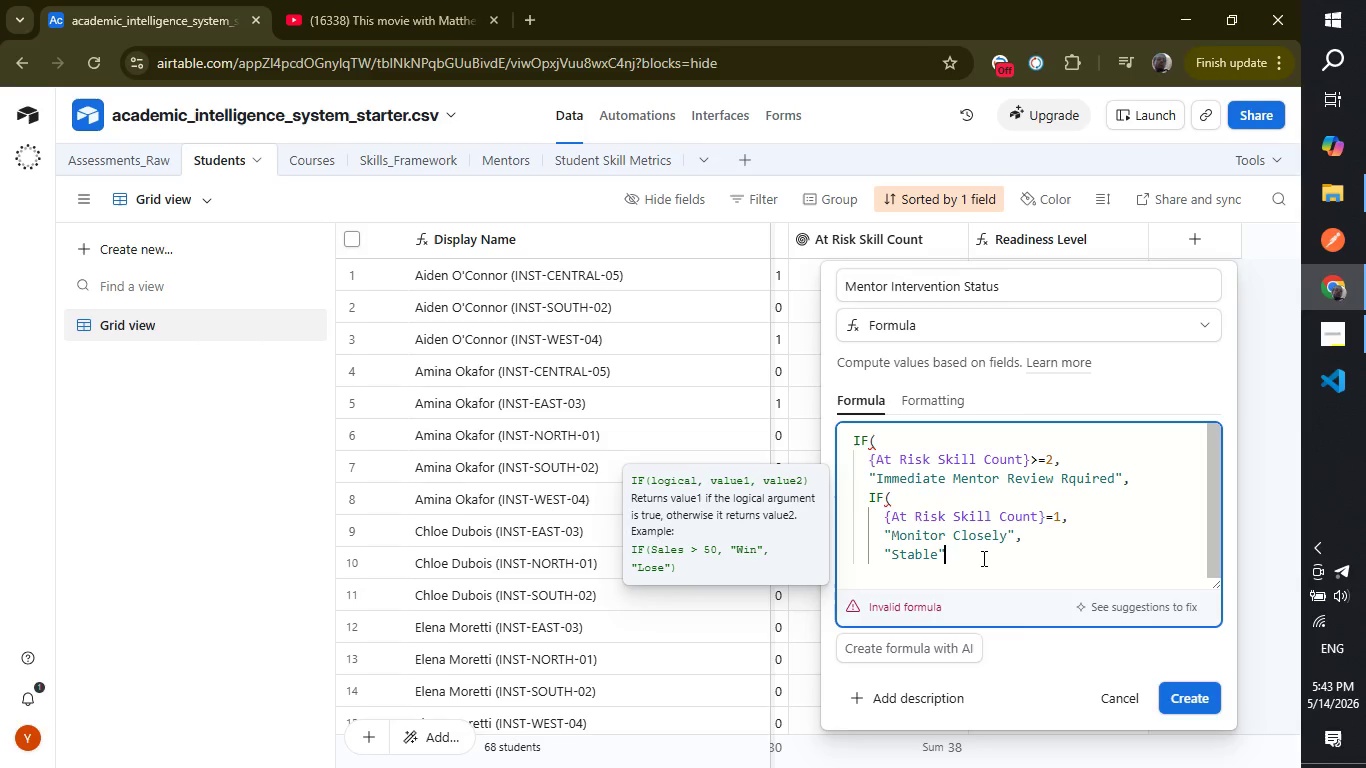 
type()))
 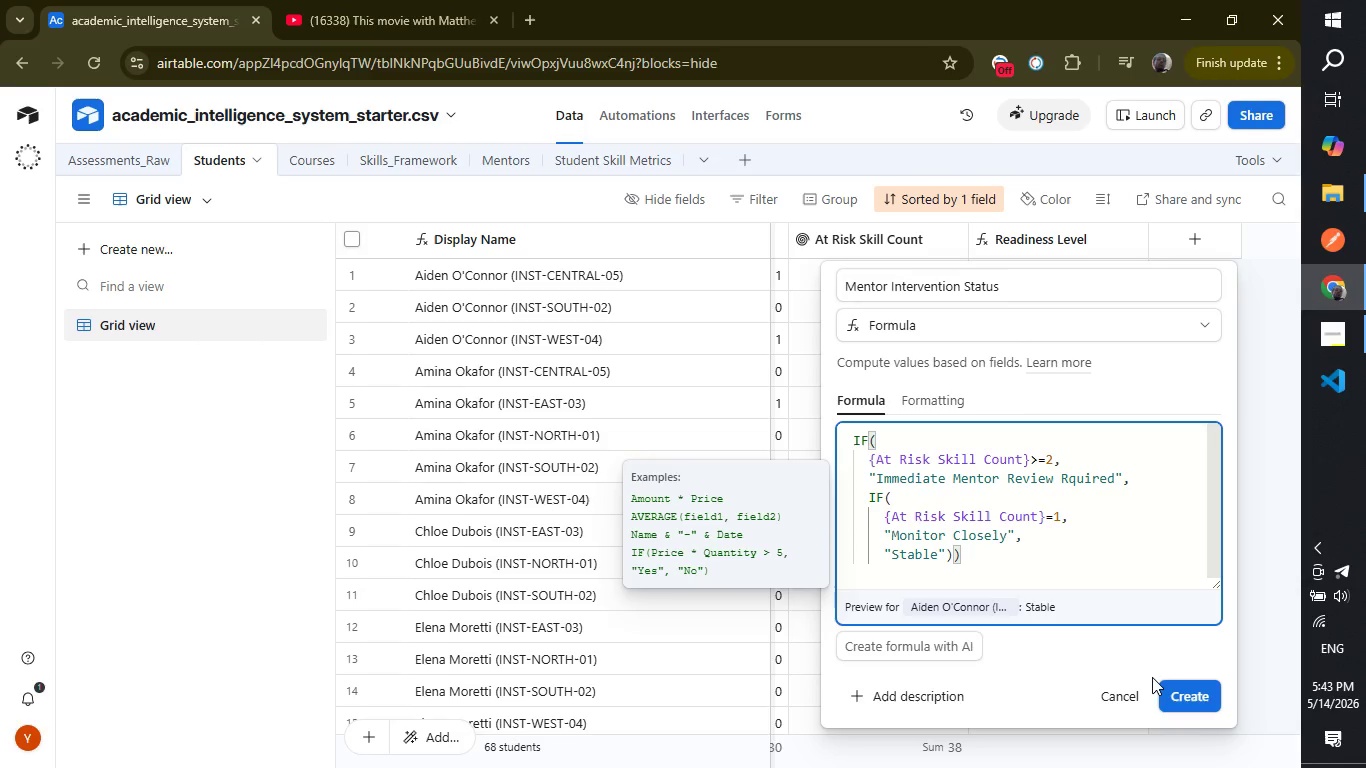 
left_click([1179, 688])
 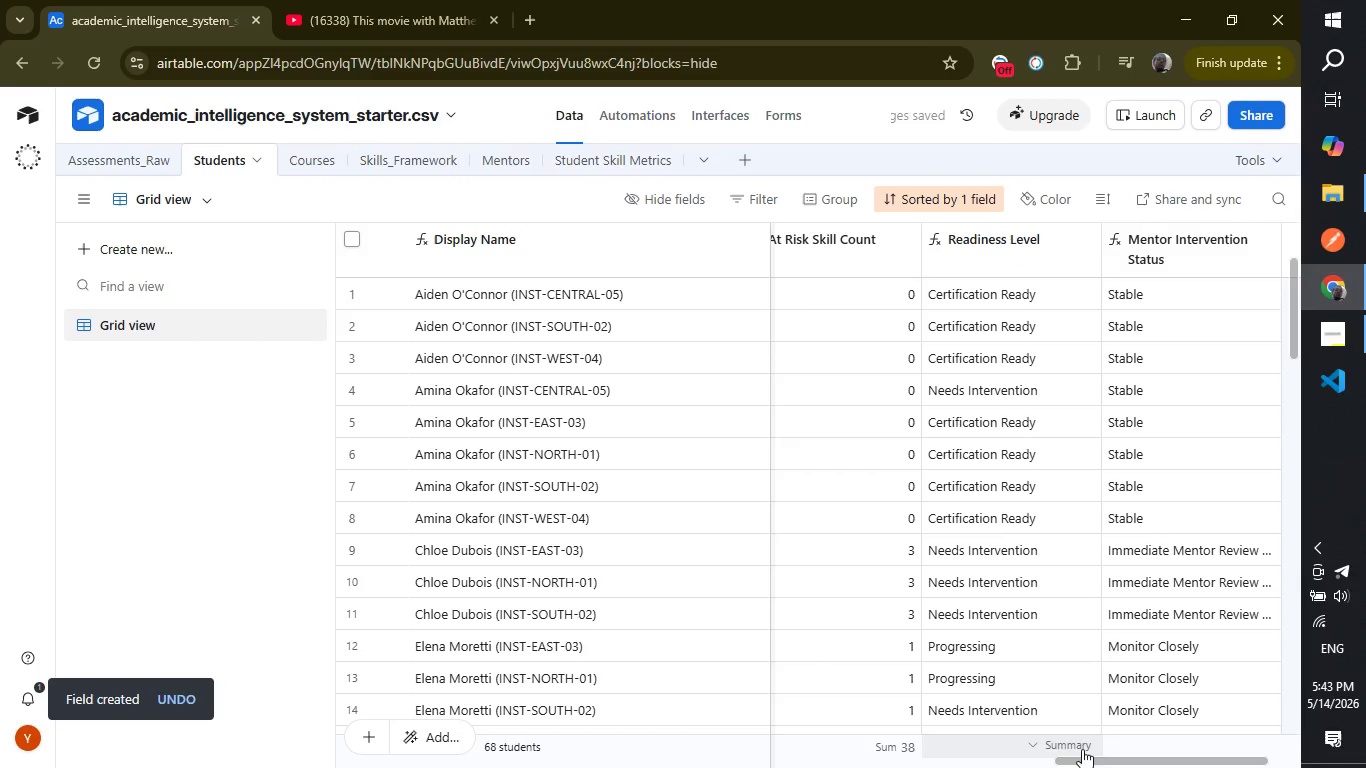 
left_click_drag(start_coordinate=[1093, 759], to_coordinate=[1111, 759])
 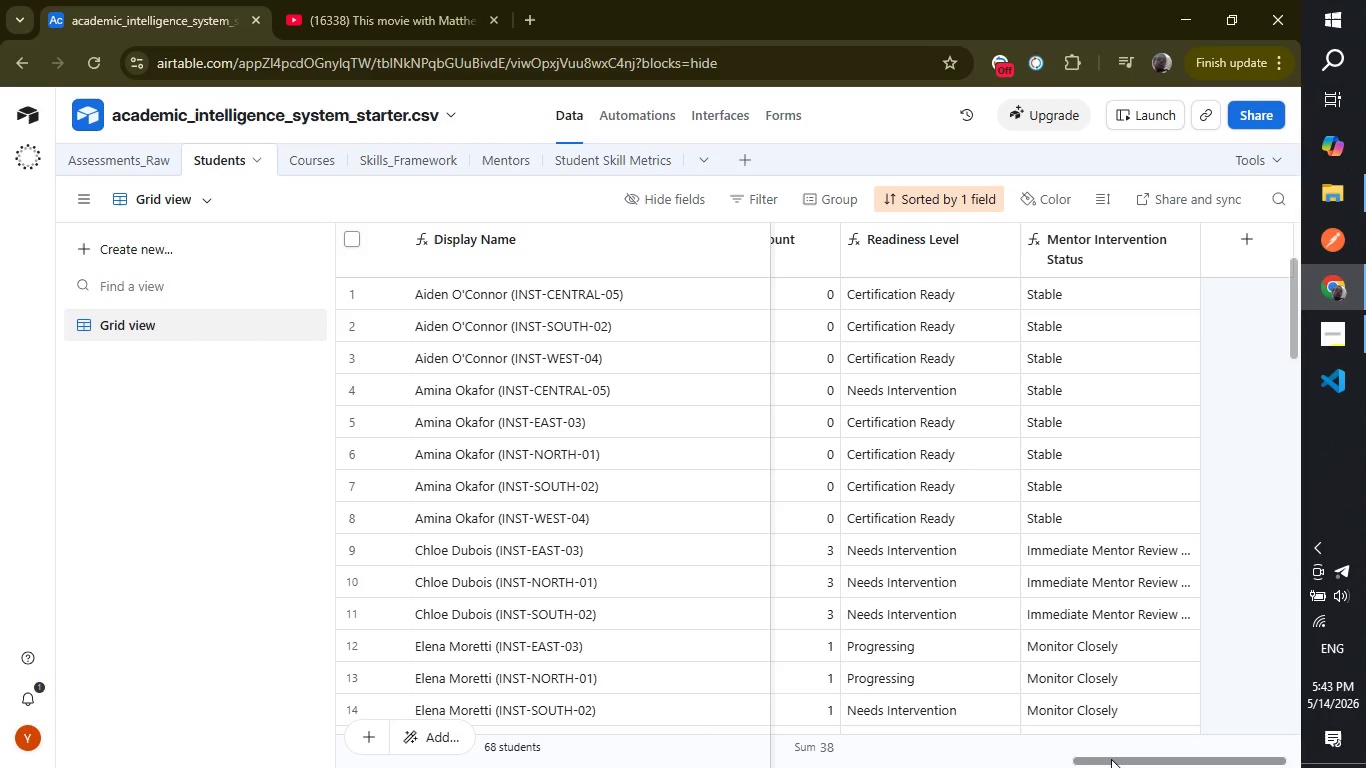 
left_click_drag(start_coordinate=[1113, 759], to_coordinate=[1159, 752])
 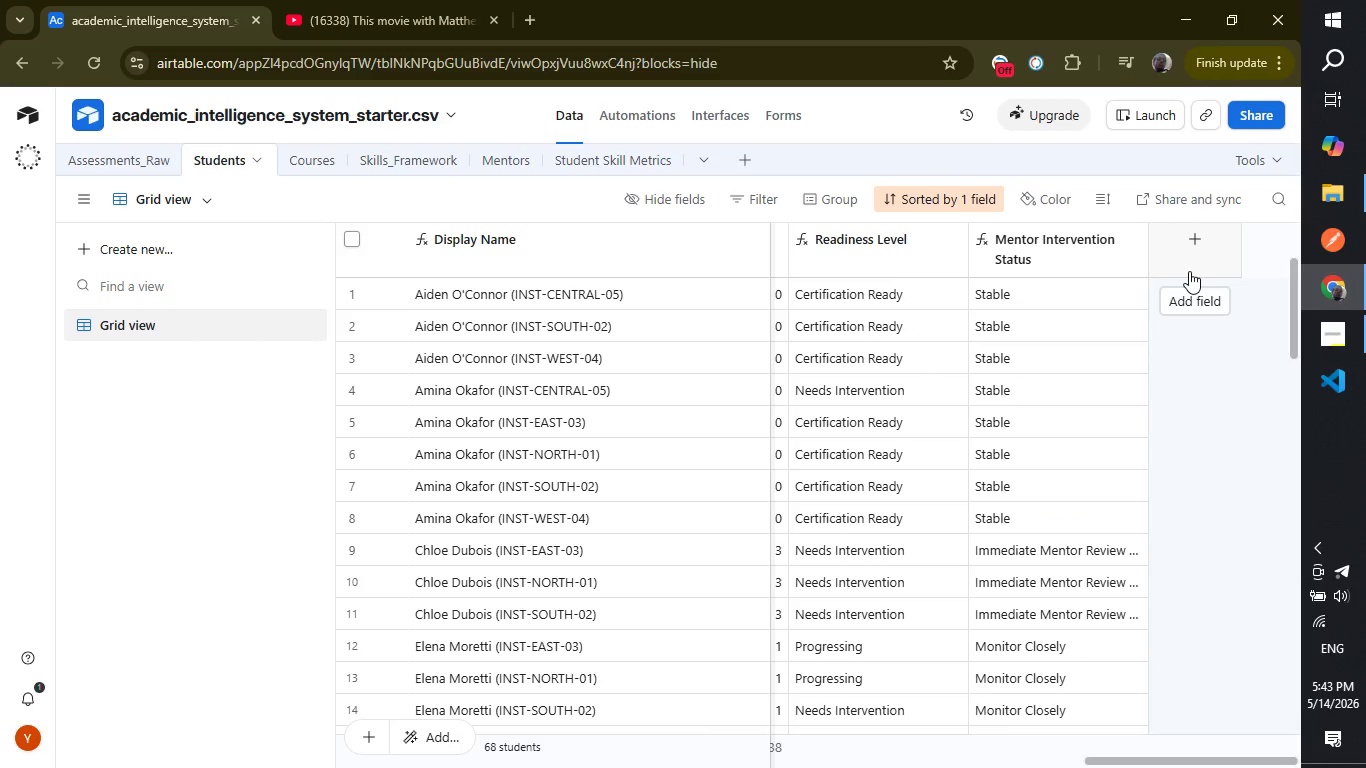 
wait(18.49)
 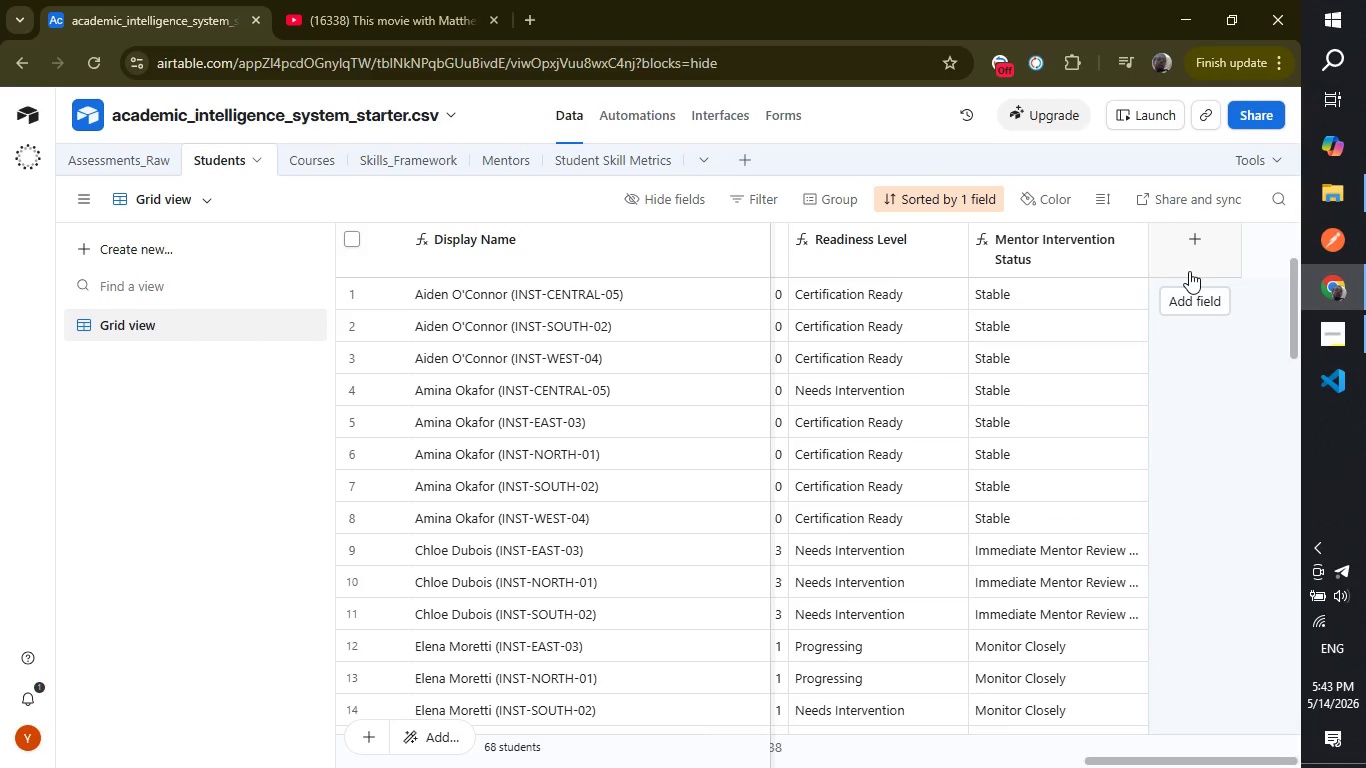 
left_click_drag(start_coordinate=[1226, 762], to_coordinate=[916, 763])
 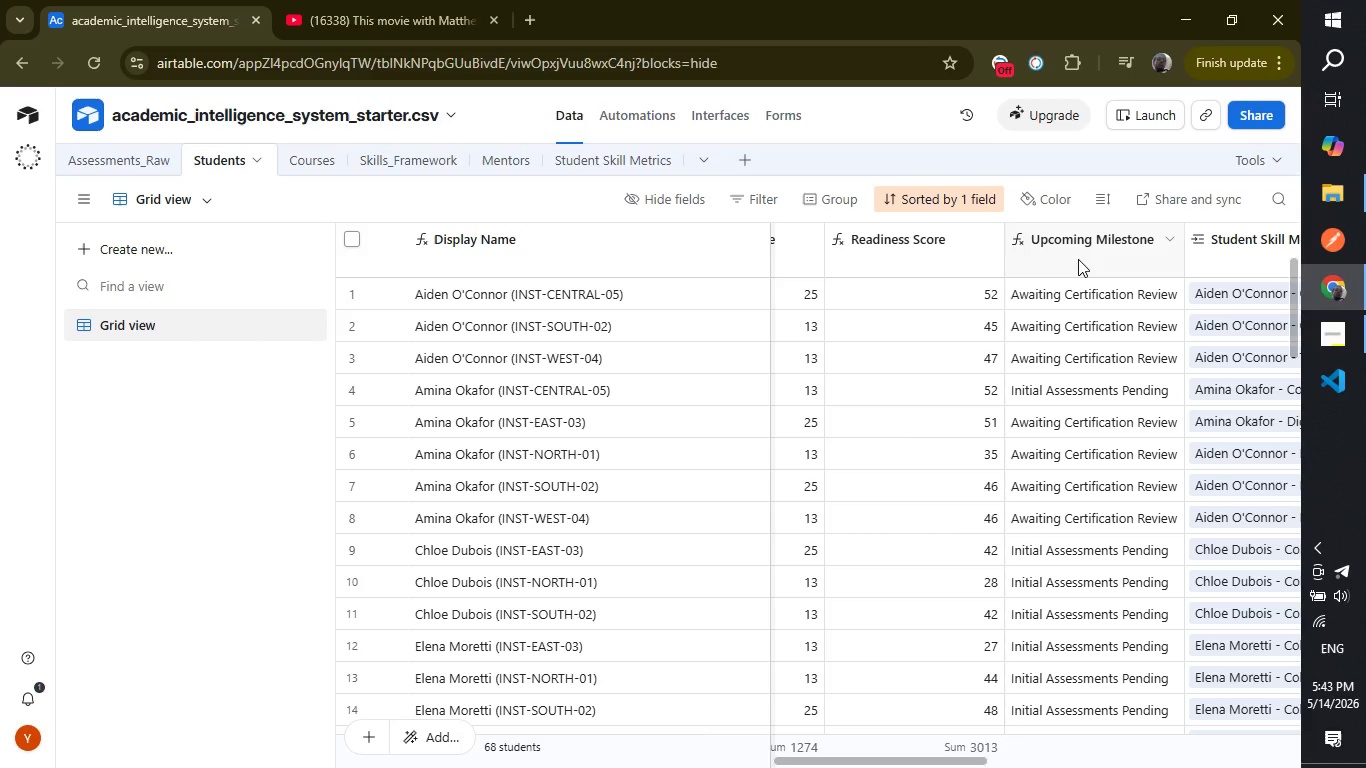 
wait(16.55)
 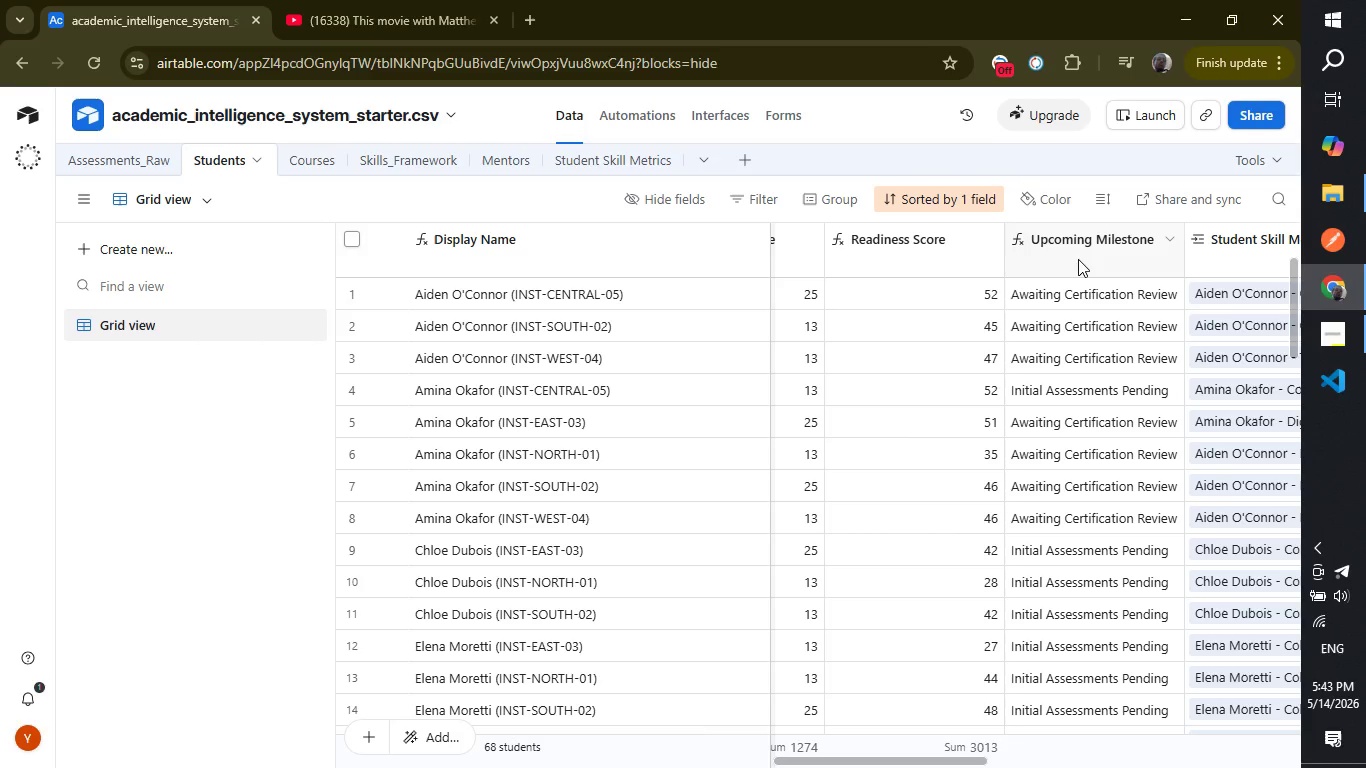 
left_click([1067, 252])
 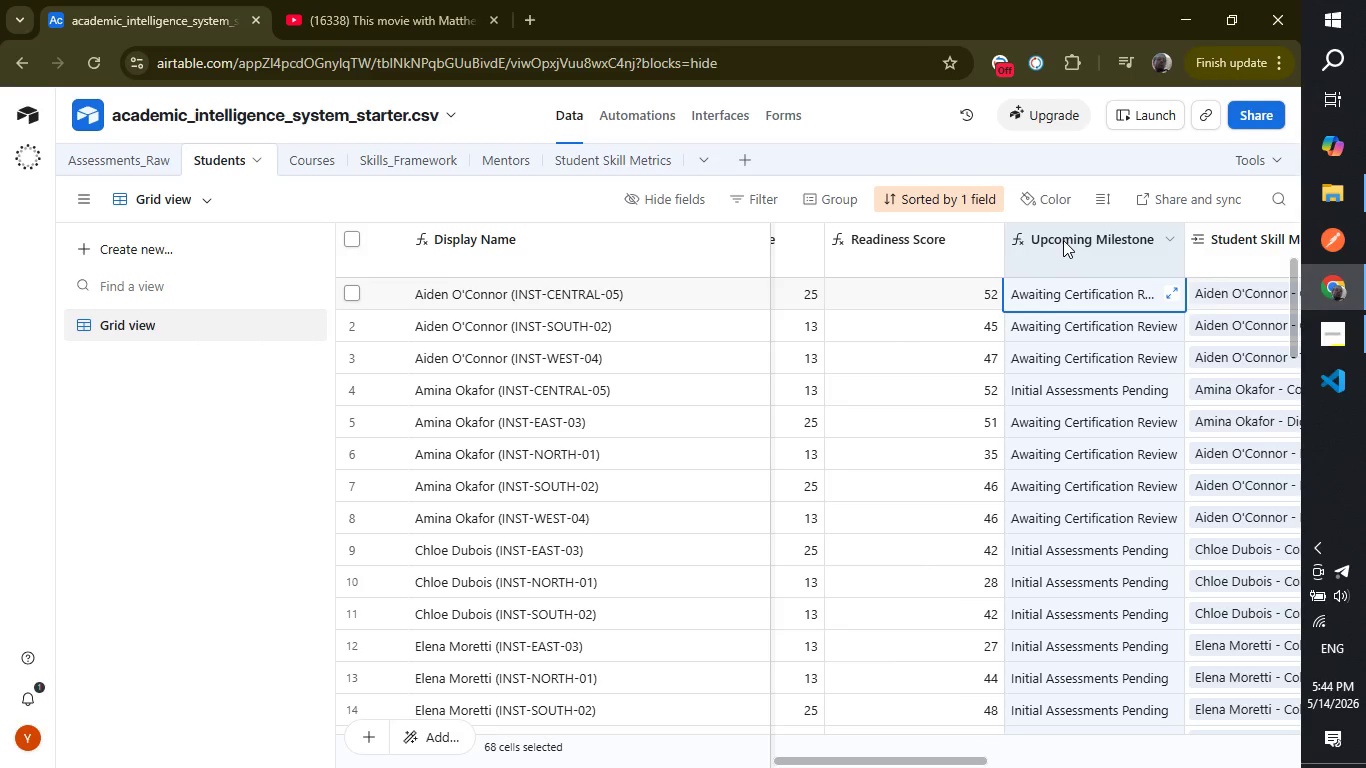 
left_click_drag(start_coordinate=[1063, 240], to_coordinate=[1243, 263])
 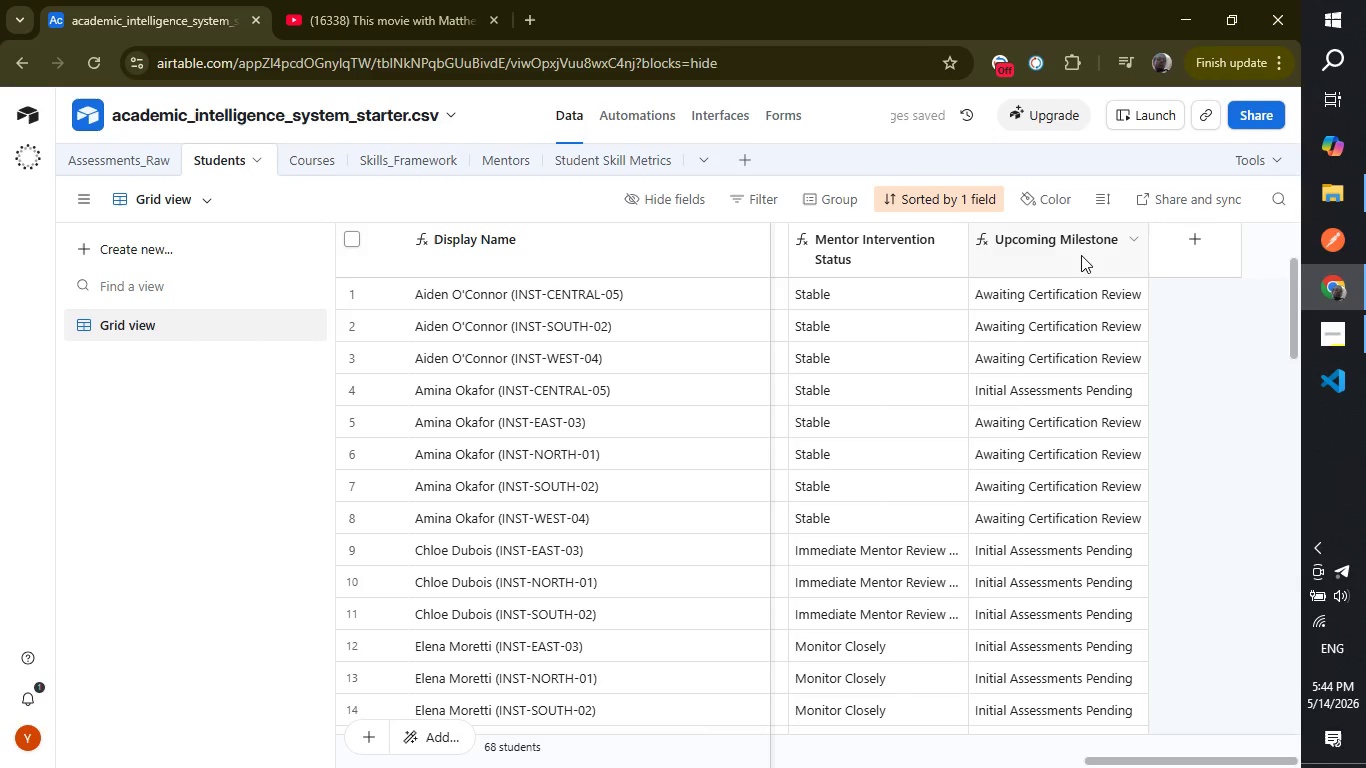 
double_click([1081, 256])
 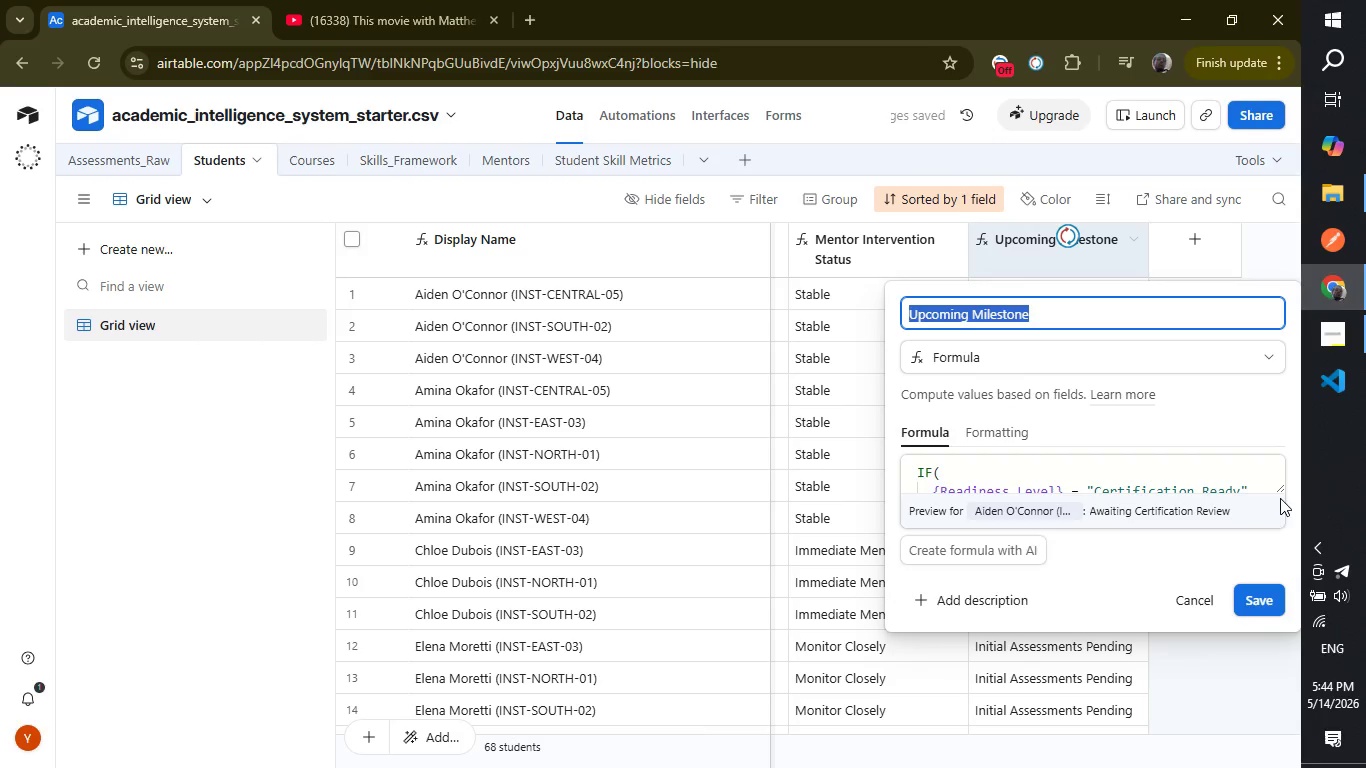 
left_click_drag(start_coordinate=[1280, 491], to_coordinate=[1279, 729])
 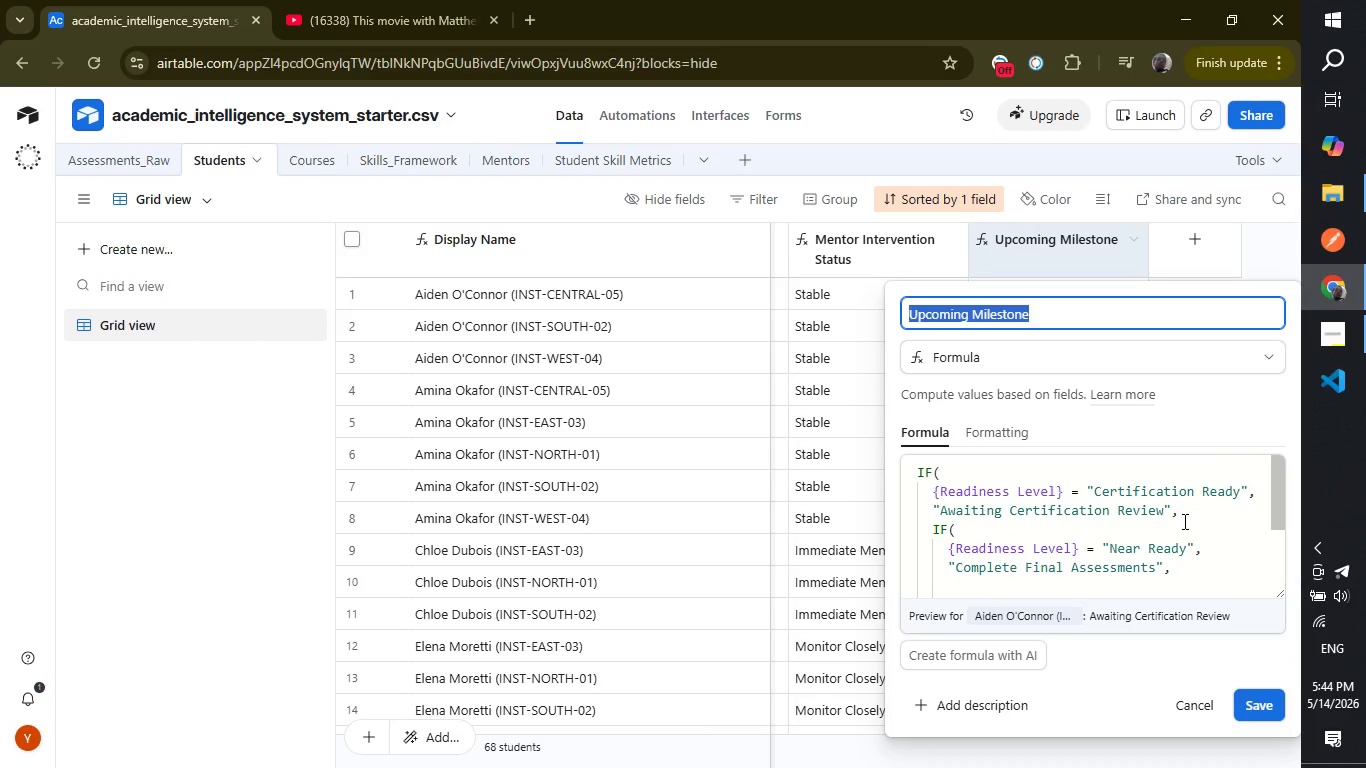 
left_click([1183, 521])
 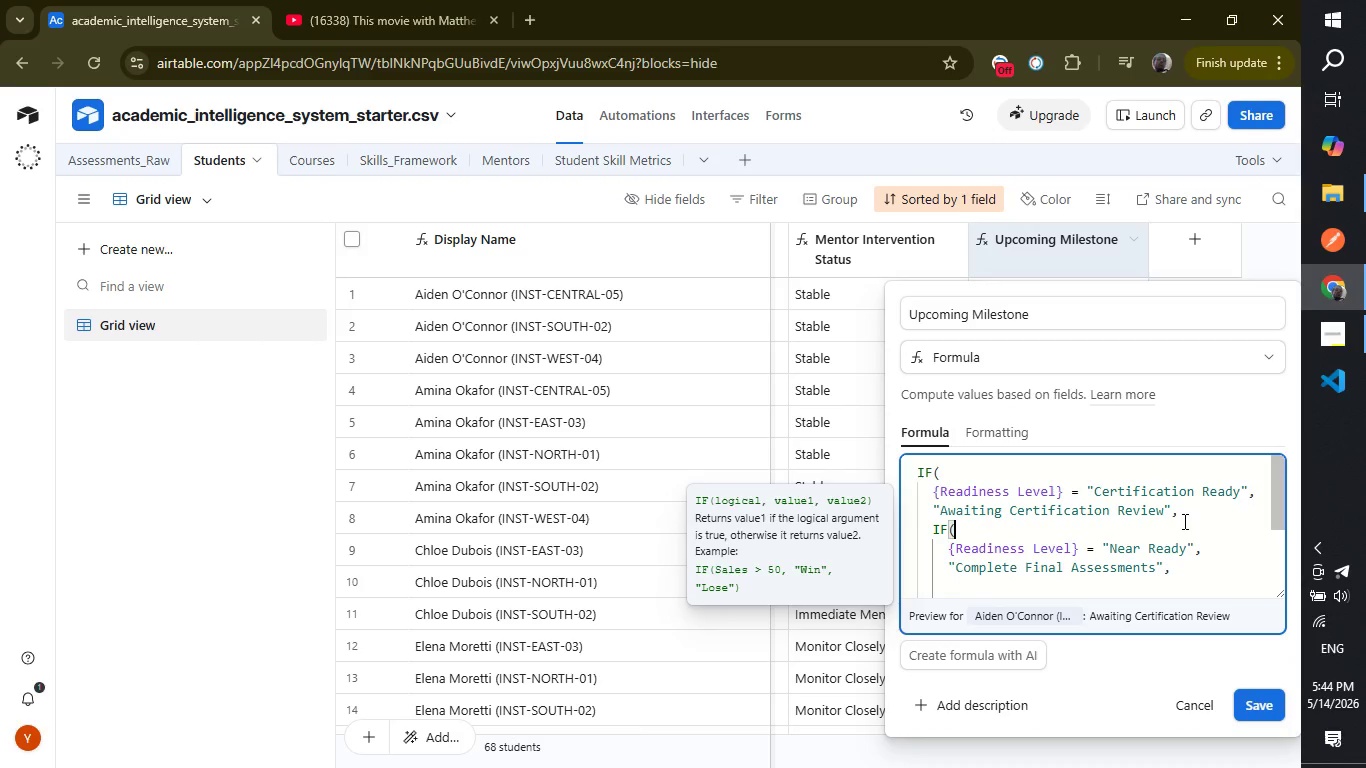 
key(Control+ControlLeft)
 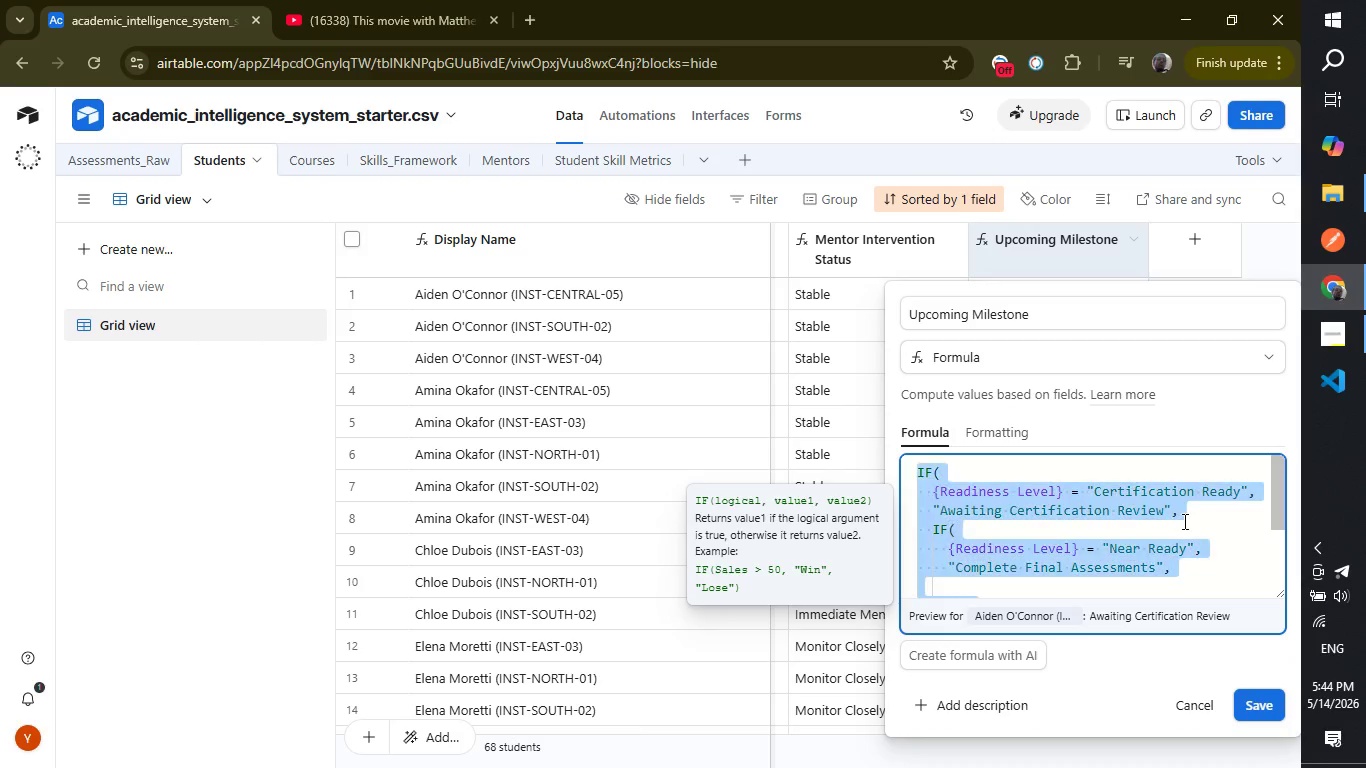 
key(Control+A)
 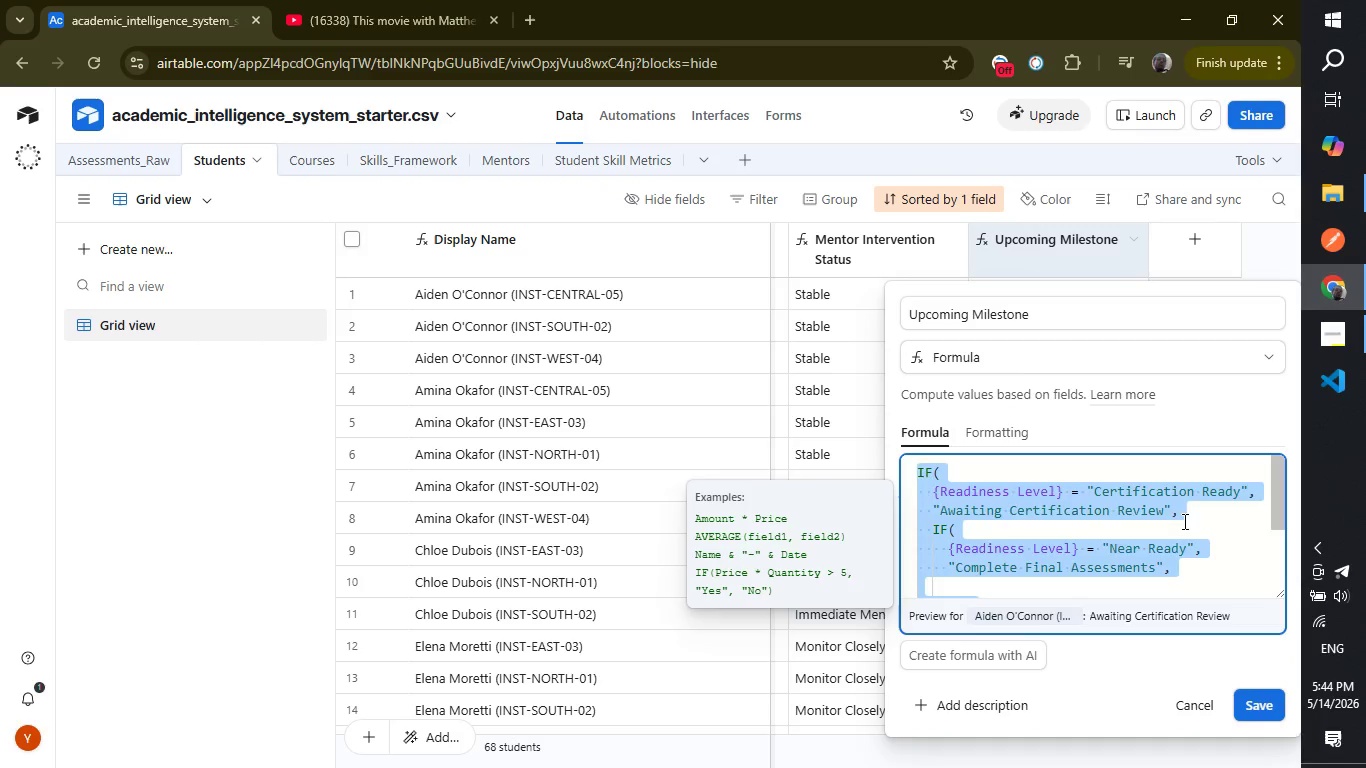 
key(Backspace)
 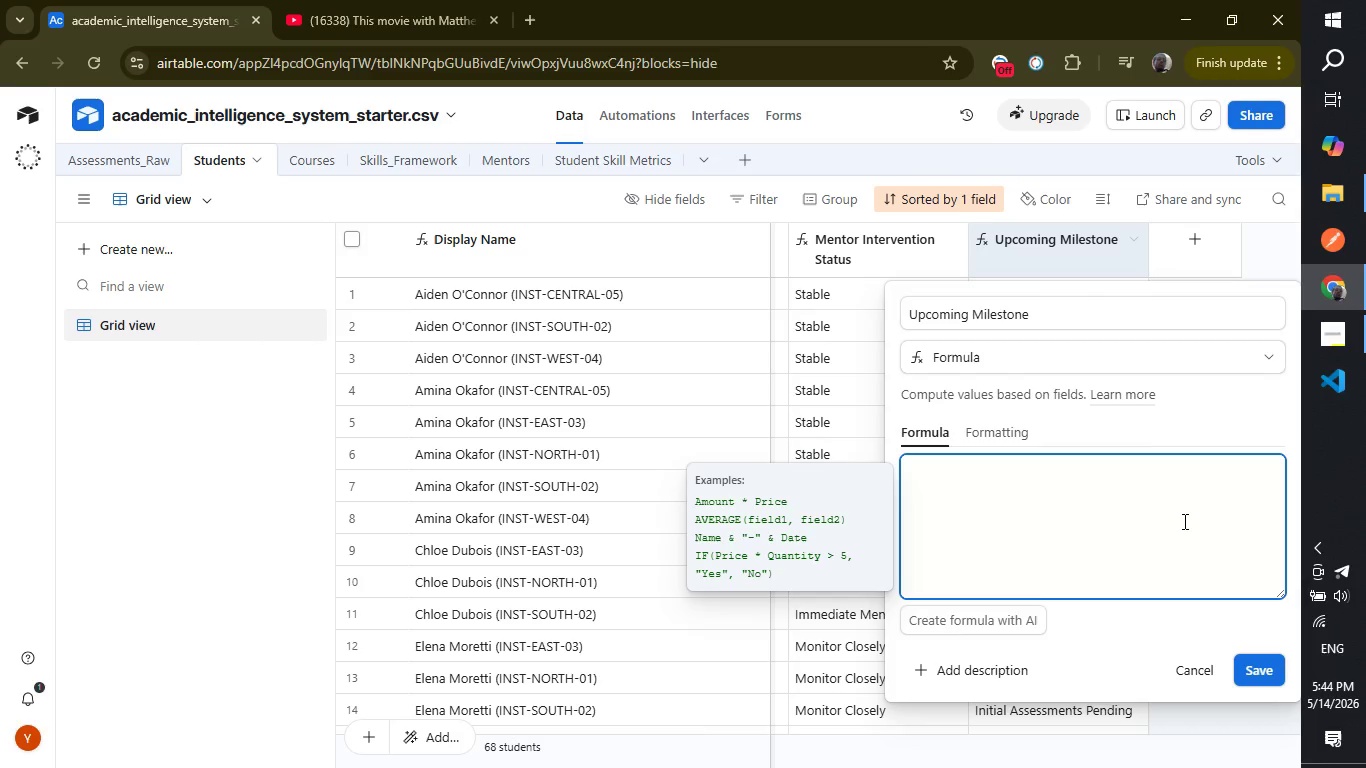 
type(if)
 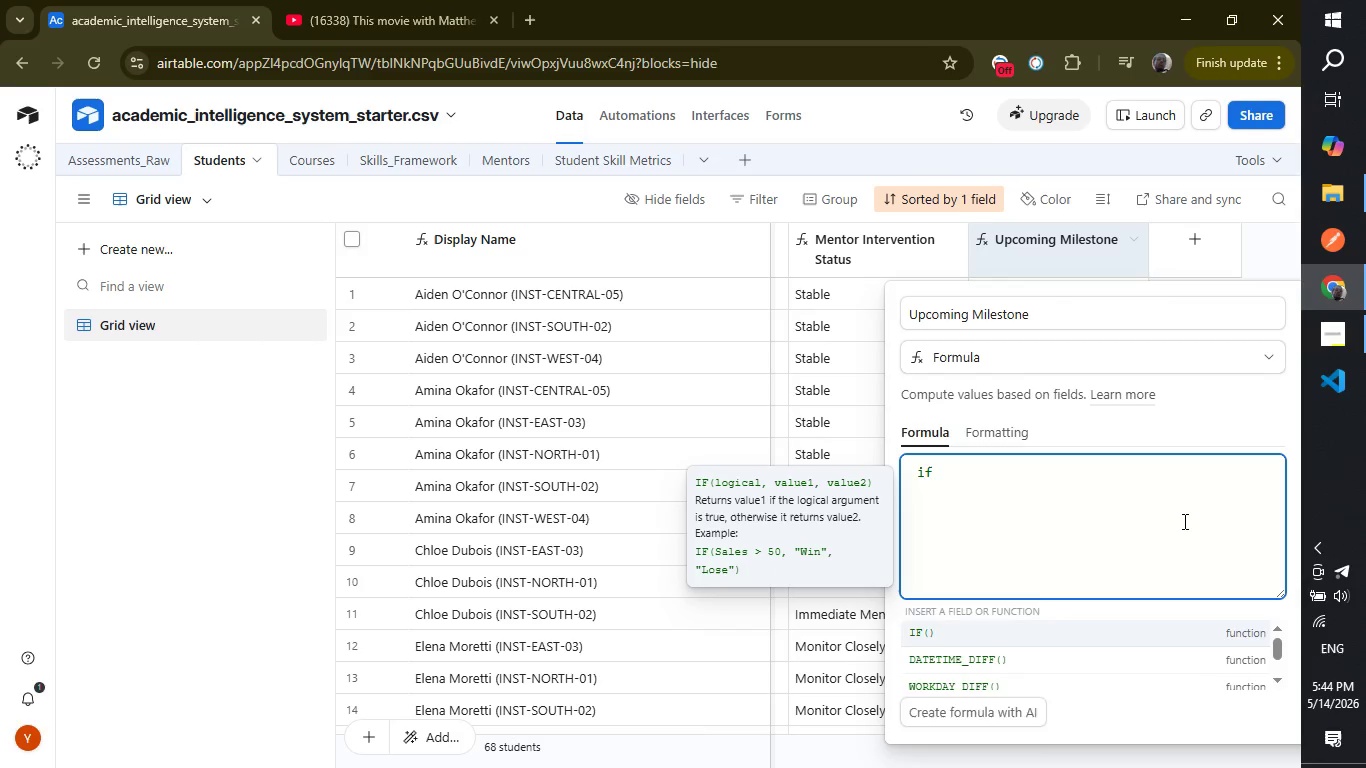 
key(Enter)
 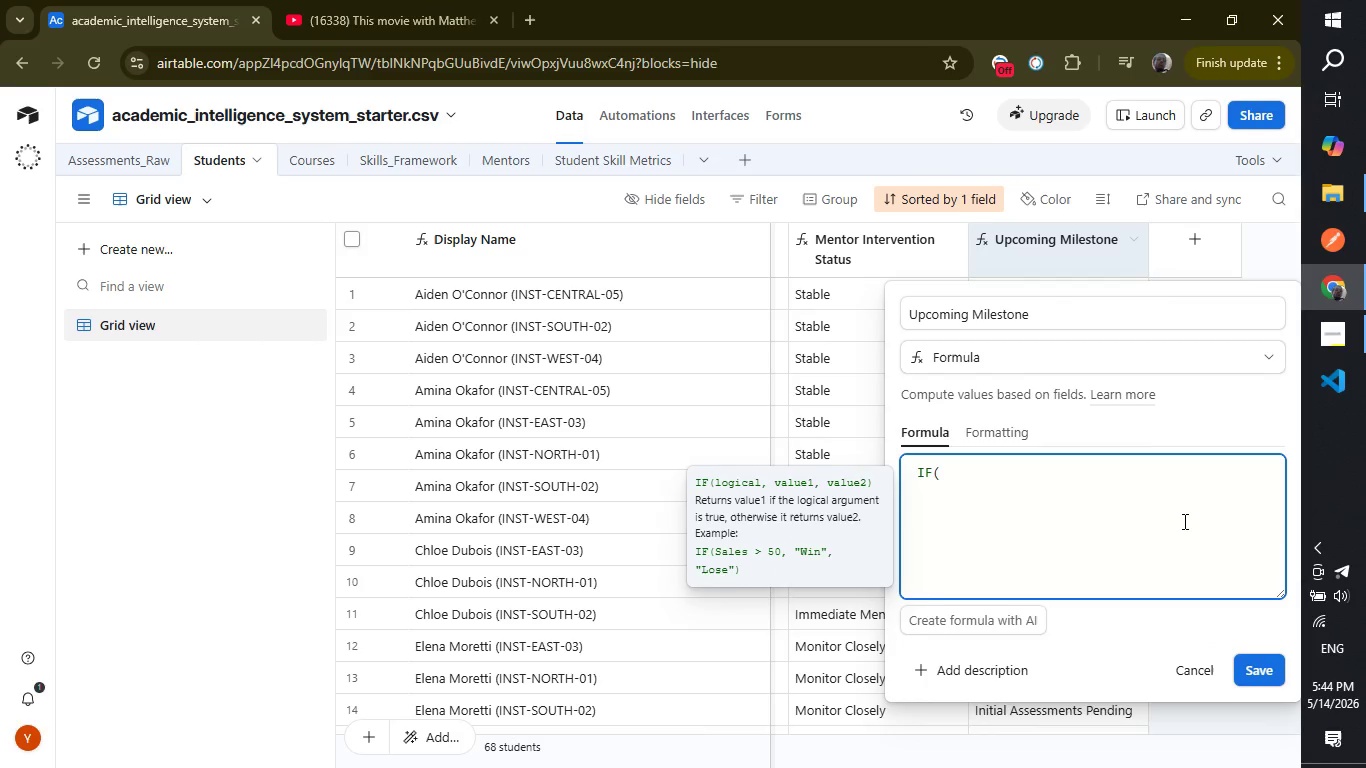 
key(Enter)
 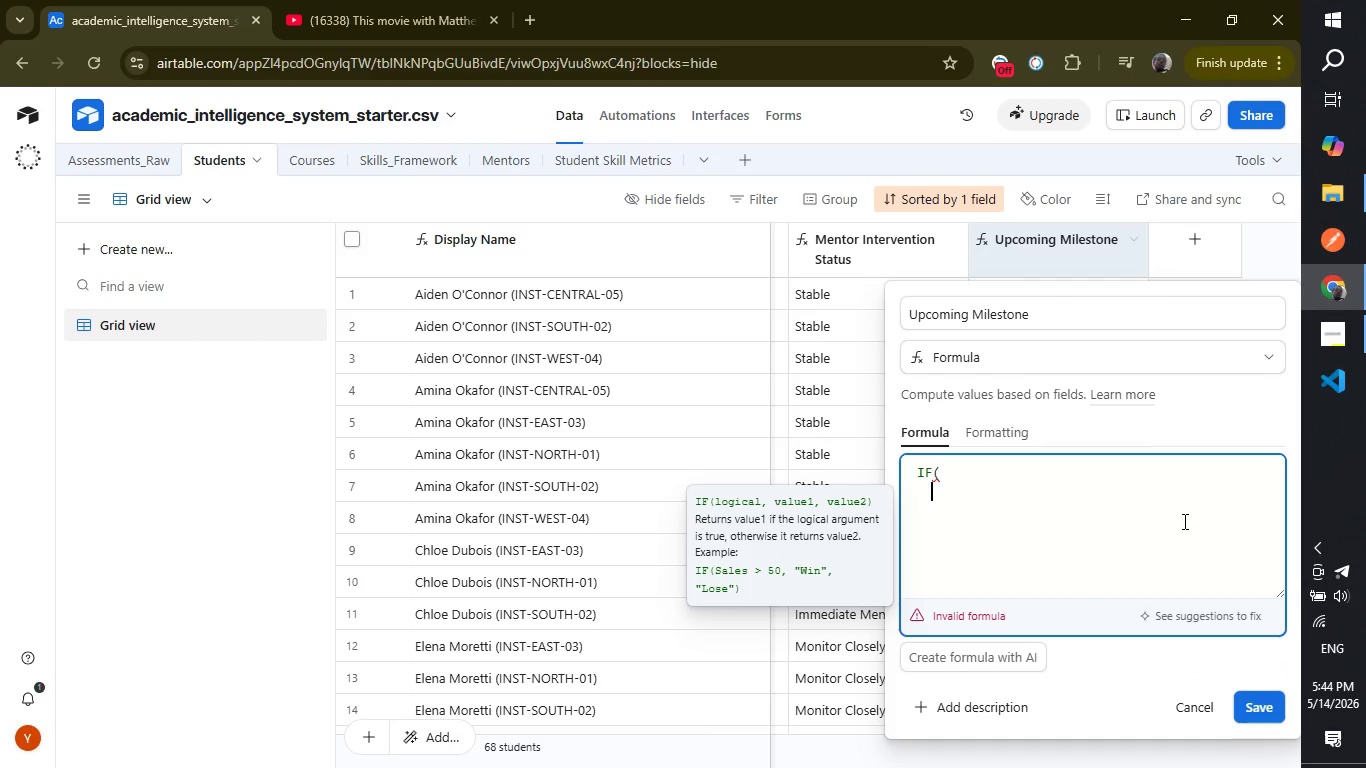 
type(readine)
 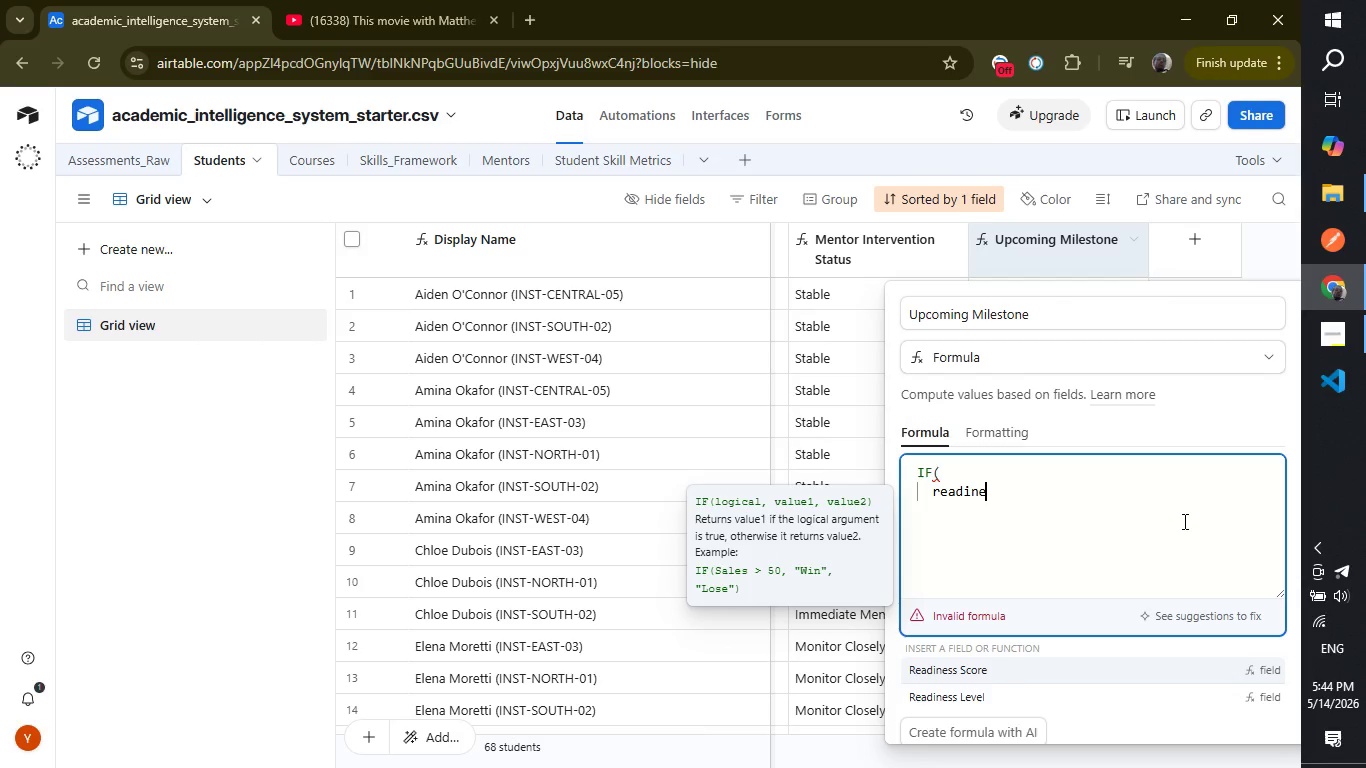 
key(ArrowDown)
 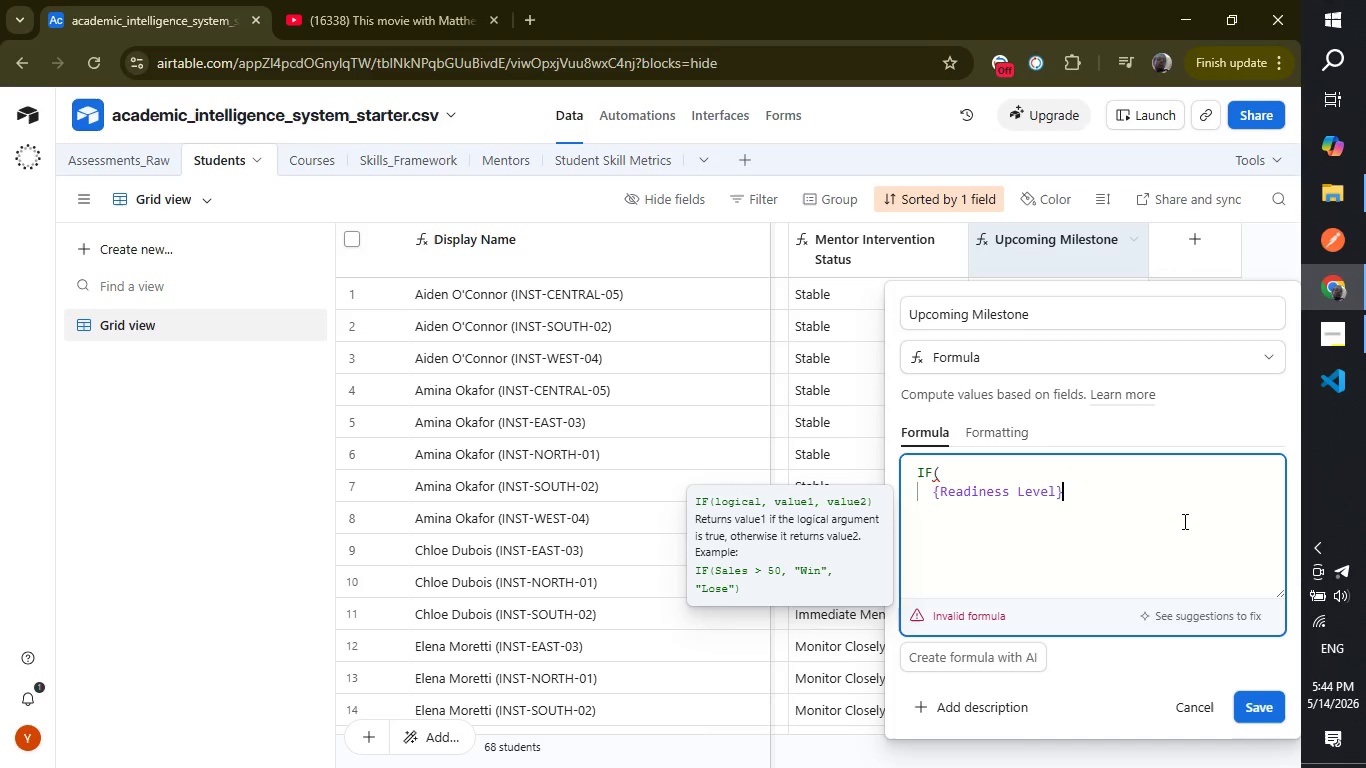 
key(Enter)
 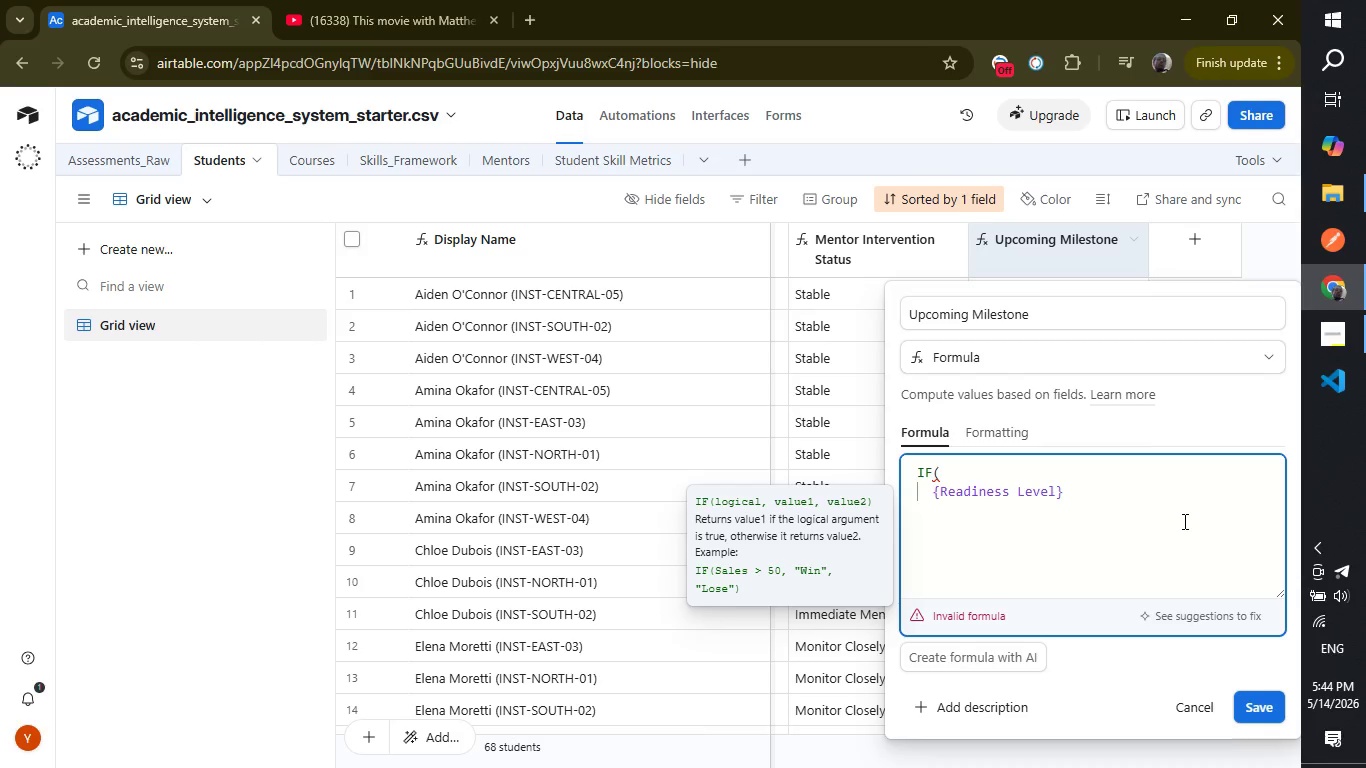 
type( = Certifica)
key(Backspace)
key(Backspace)
key(Backspace)
key(Backspace)
key(Backspace)
key(Backspace)
key(Backspace)
key(Backspace)
key(Backspace)
type("Certification Ready)
 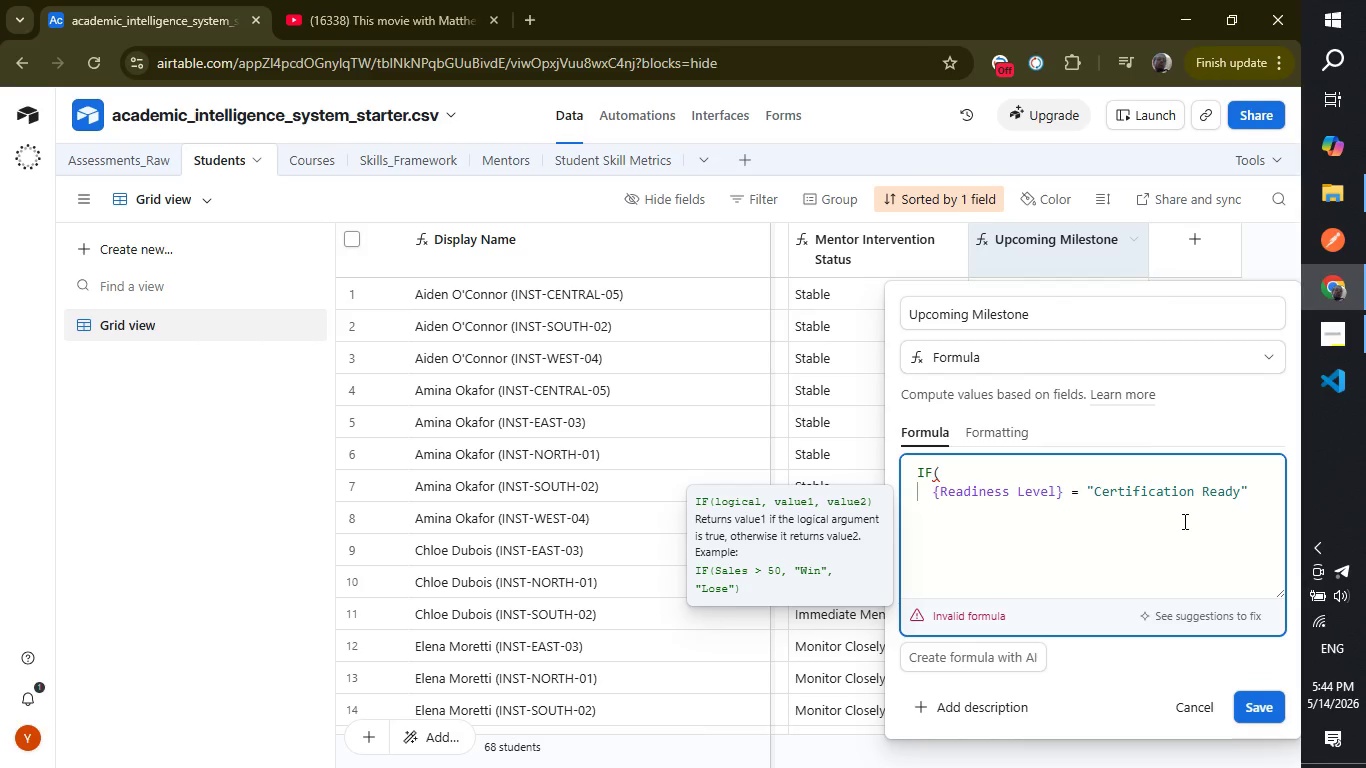 
left_click([1250, 494])
 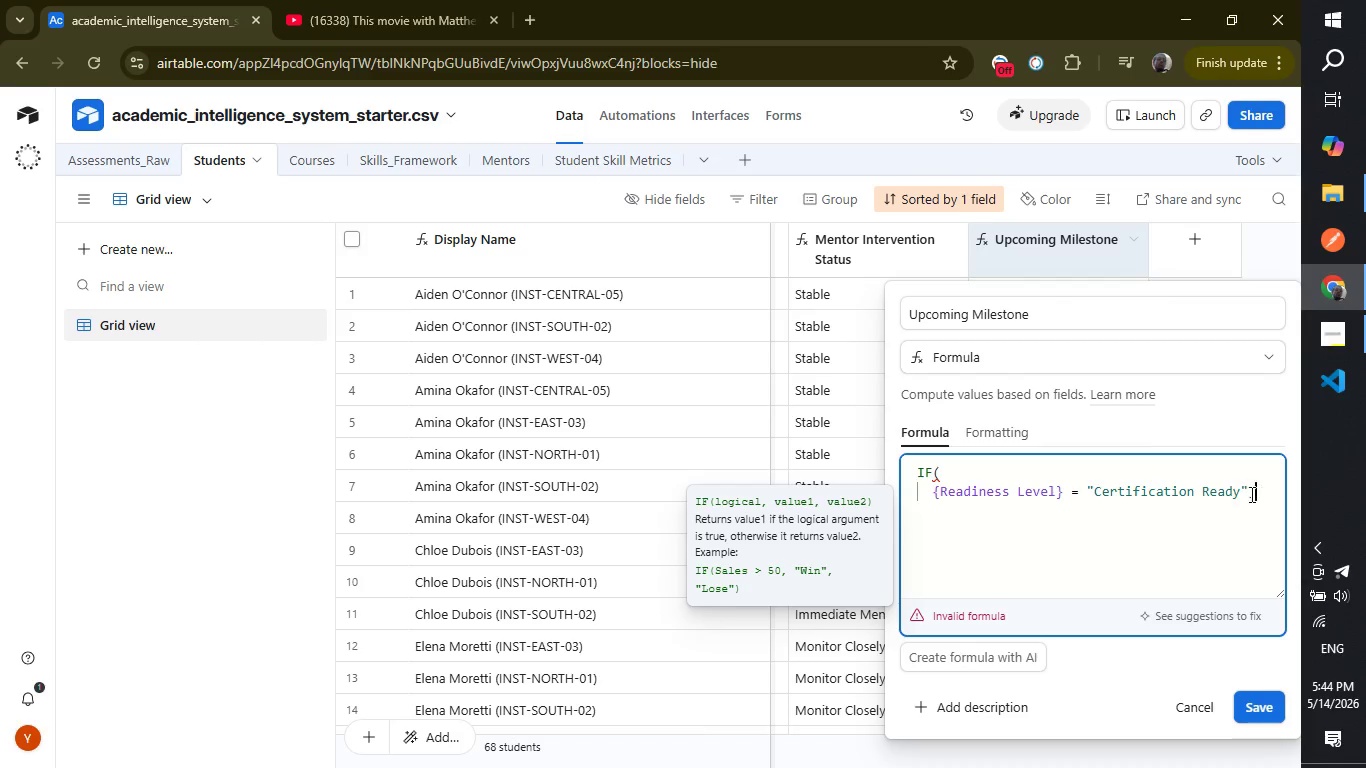 
key(Comma)
 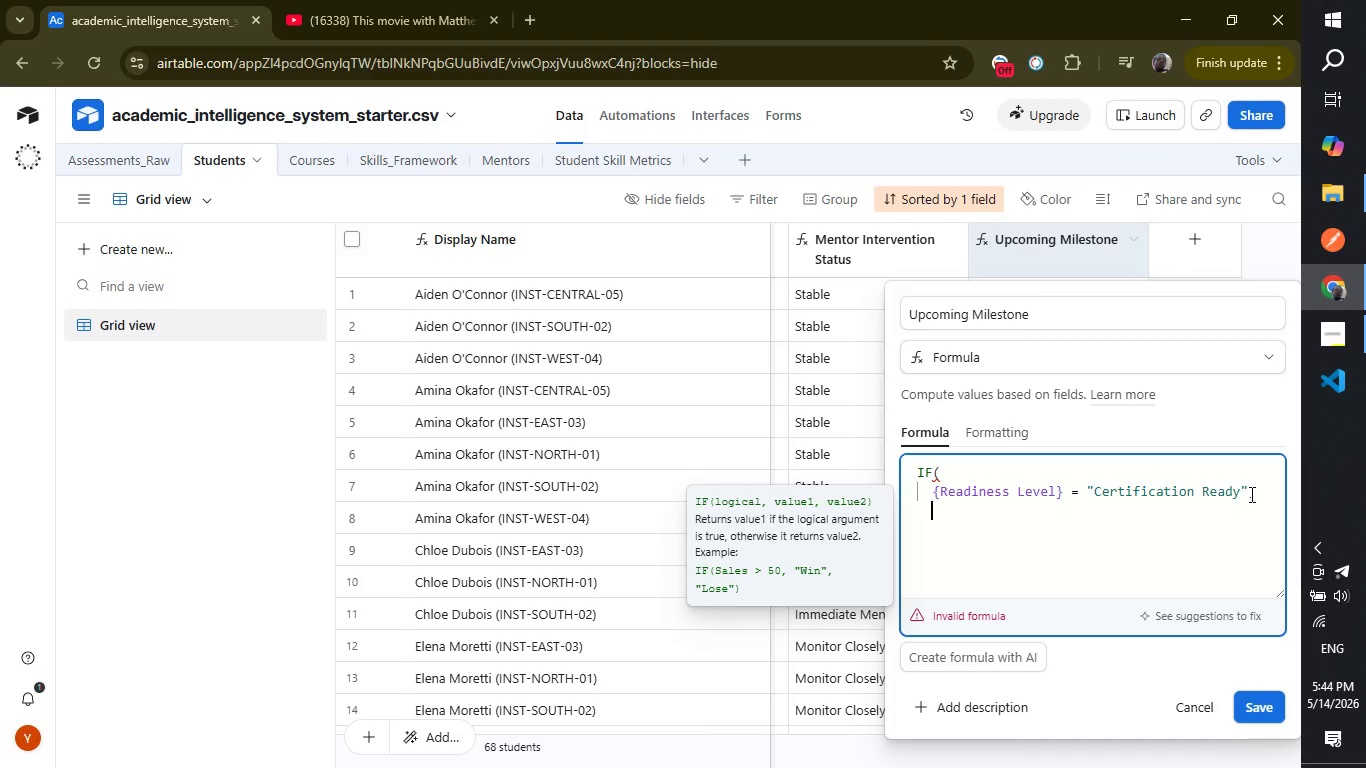 
key(Enter)
 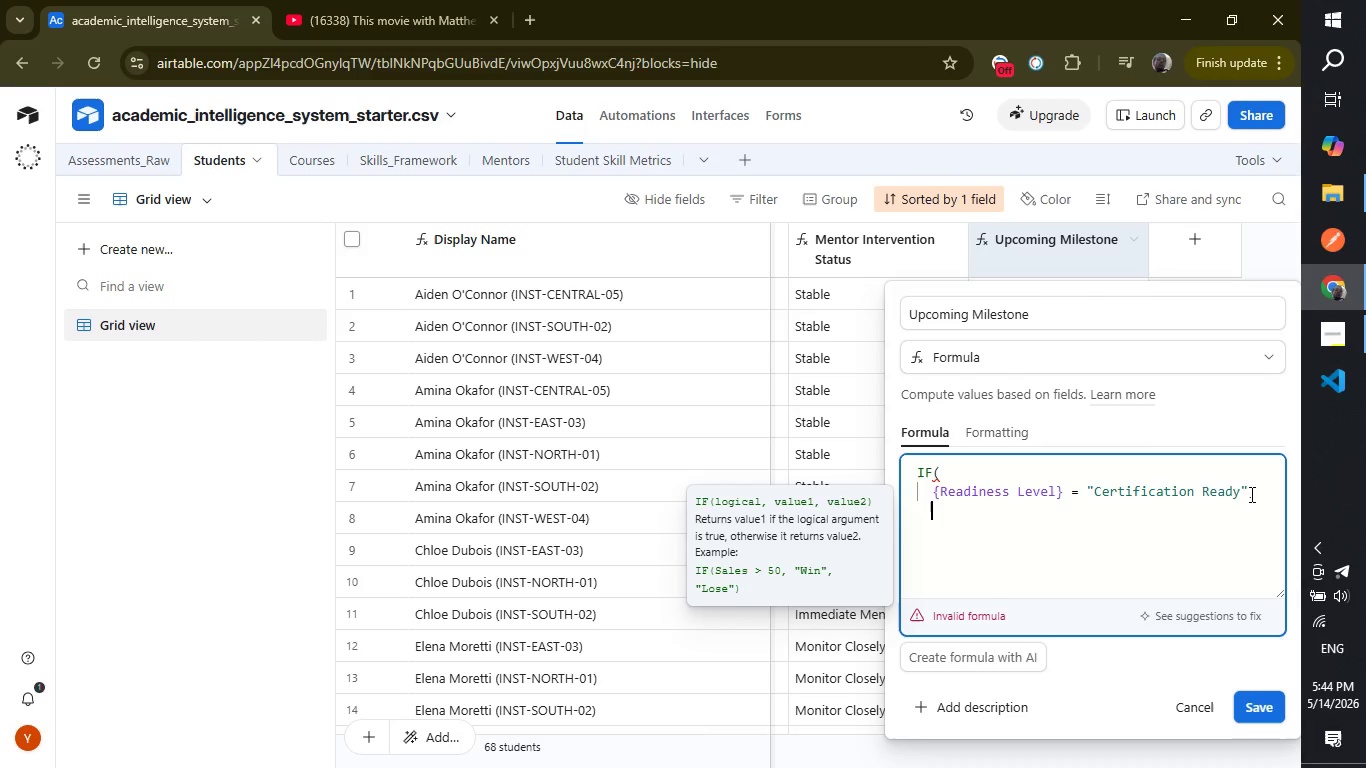 
type("Schedule Certification Review)
 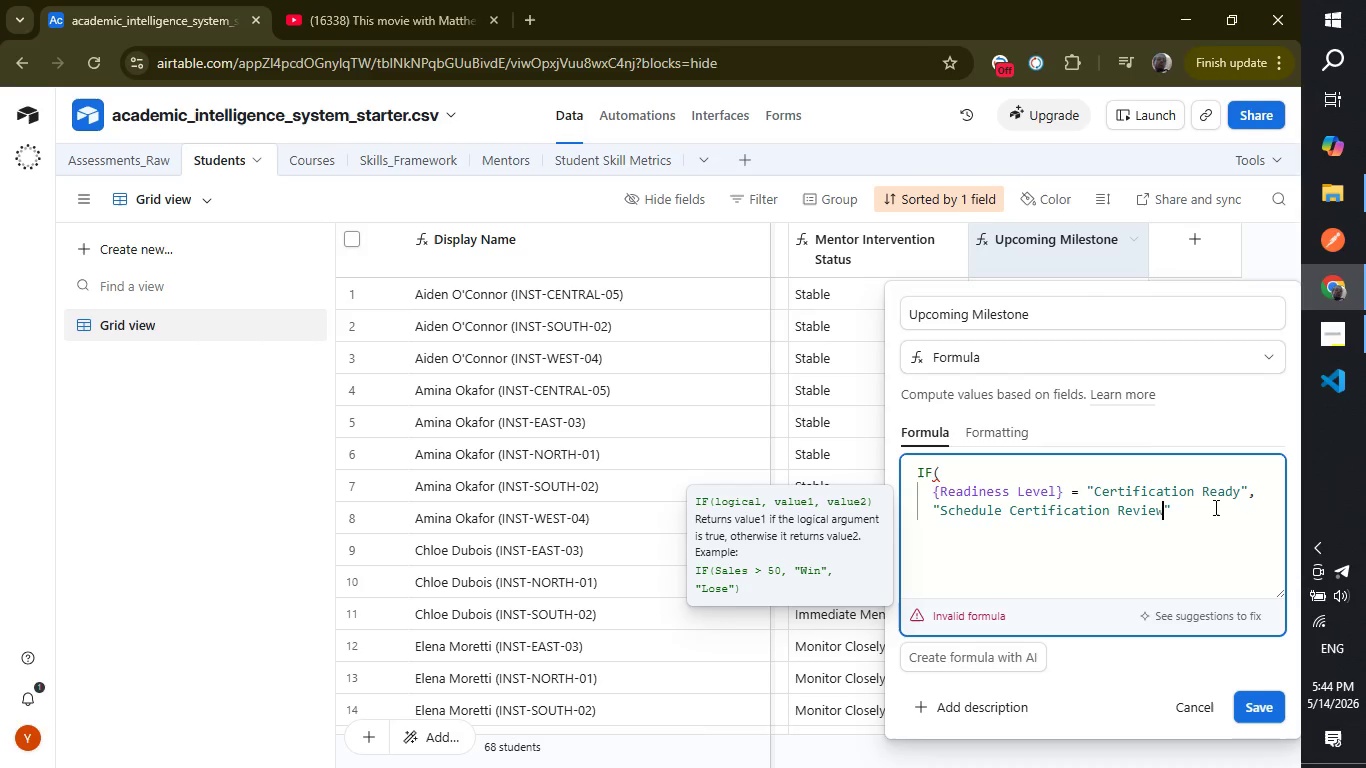 
left_click([1203, 508])
 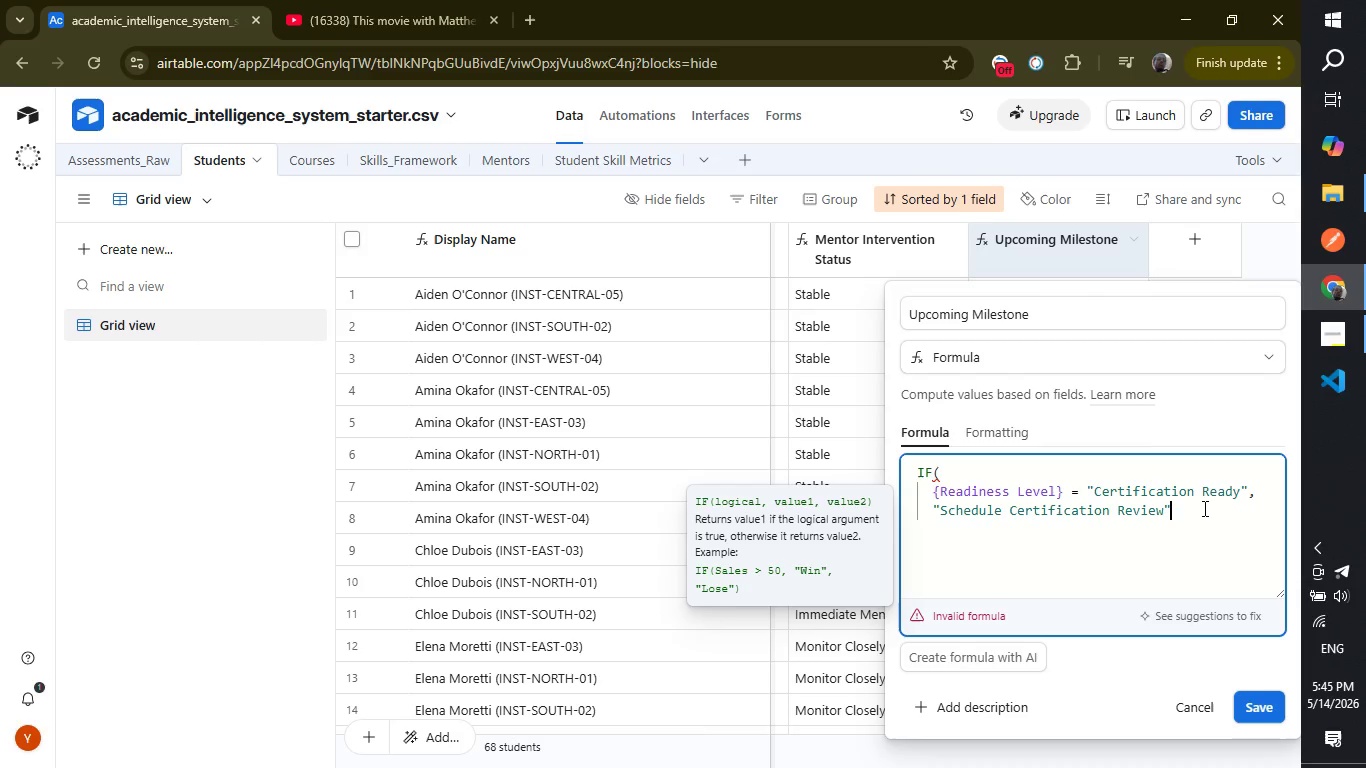 
key(Comma)
 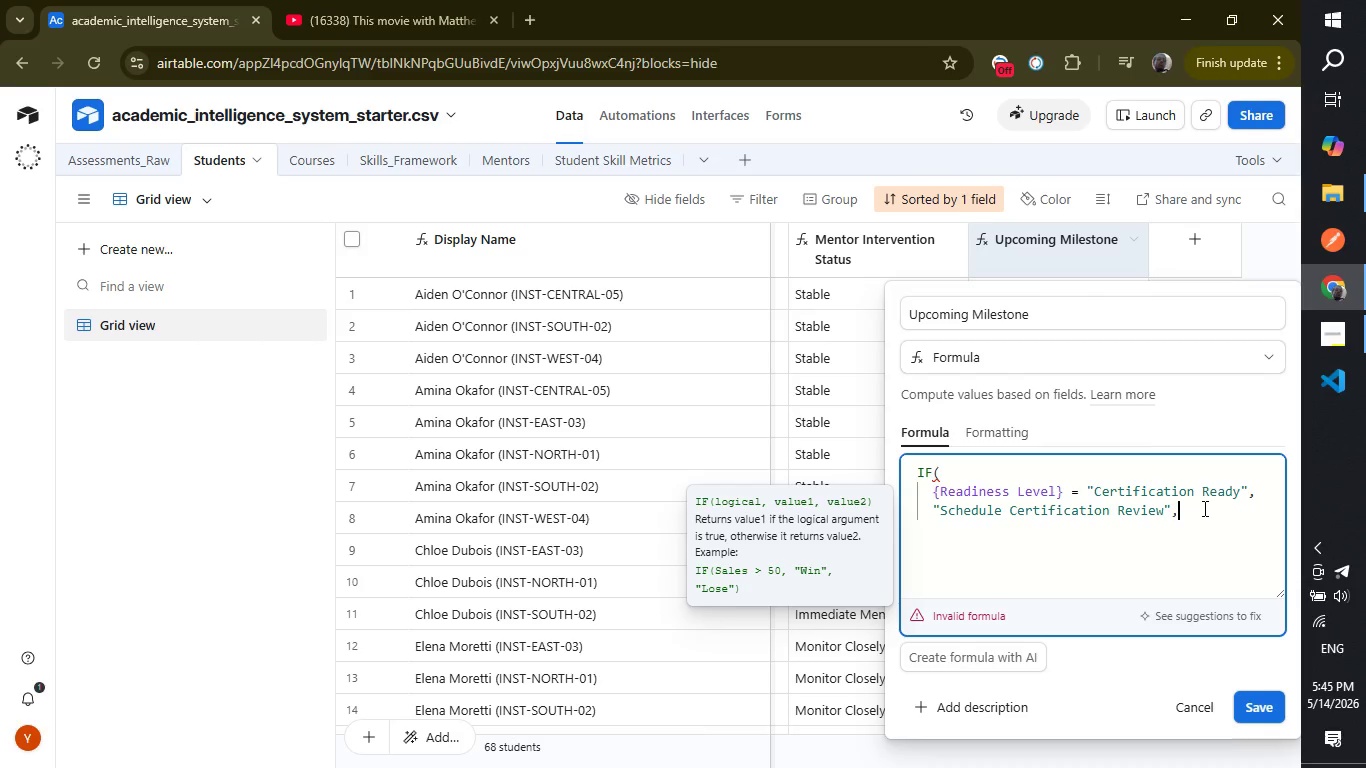 
key(Enter)
 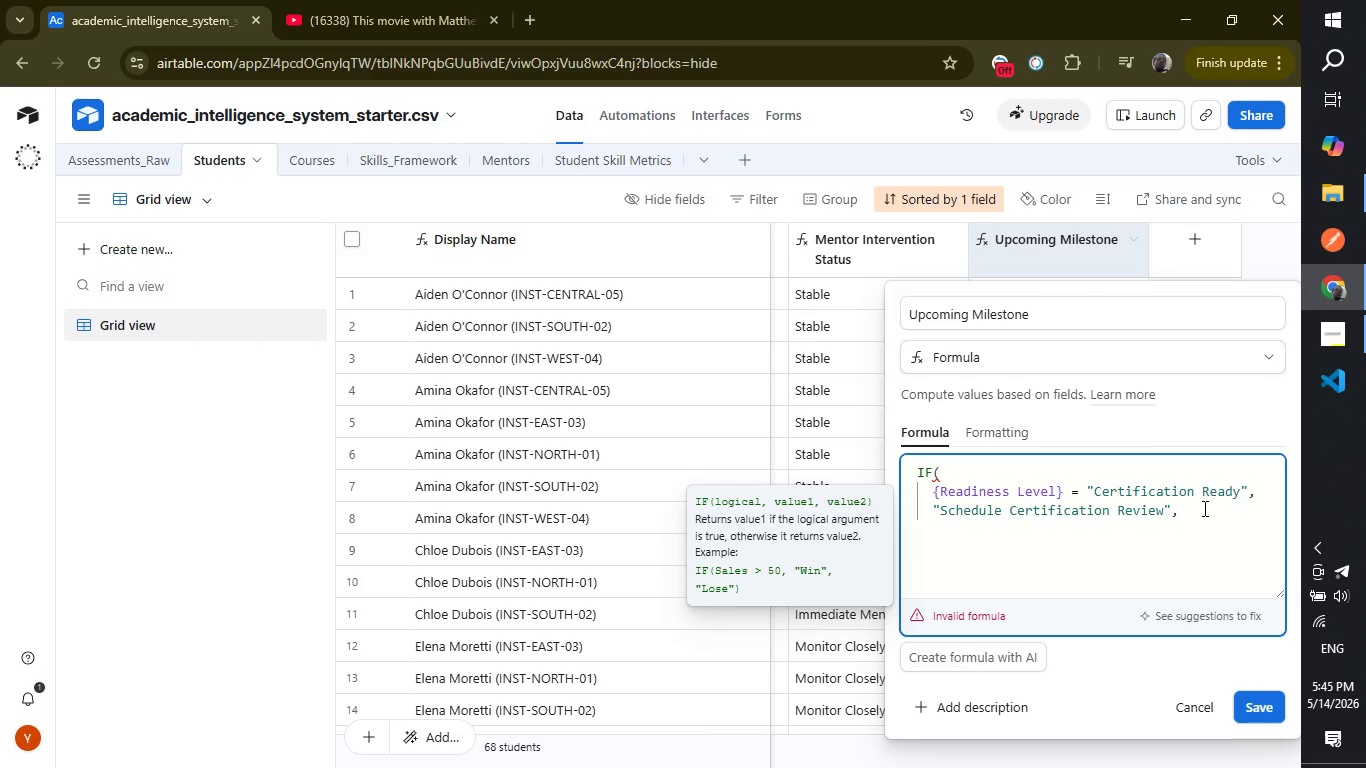 
key(Enter)
 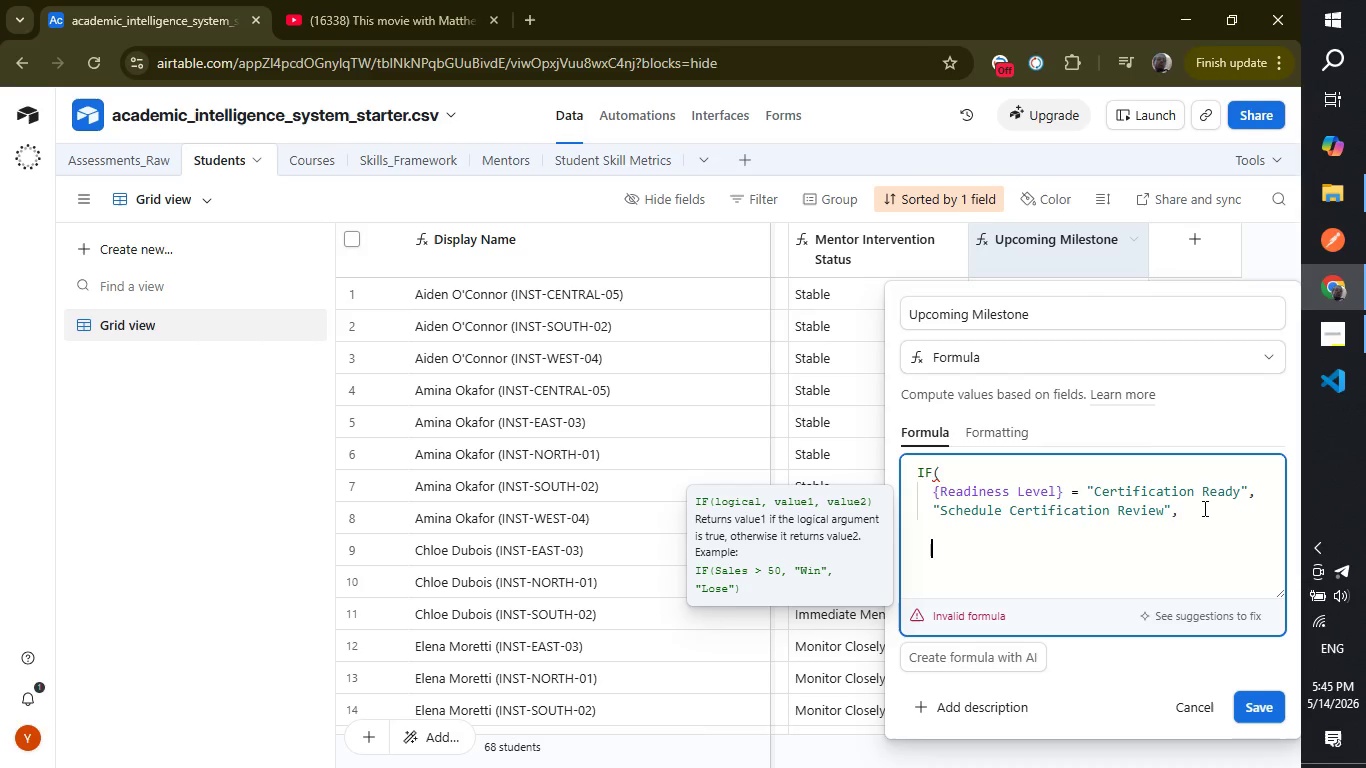 
type(if)
 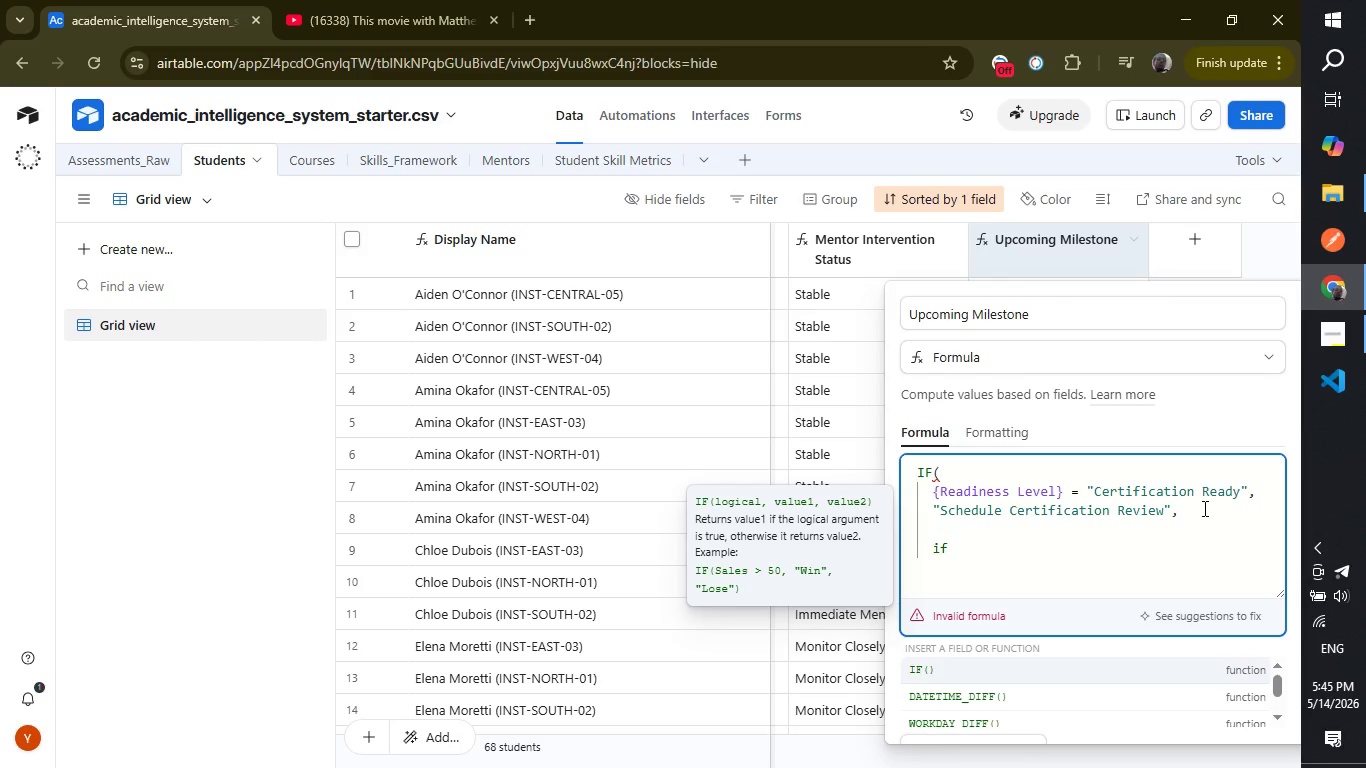 
key(Enter)
 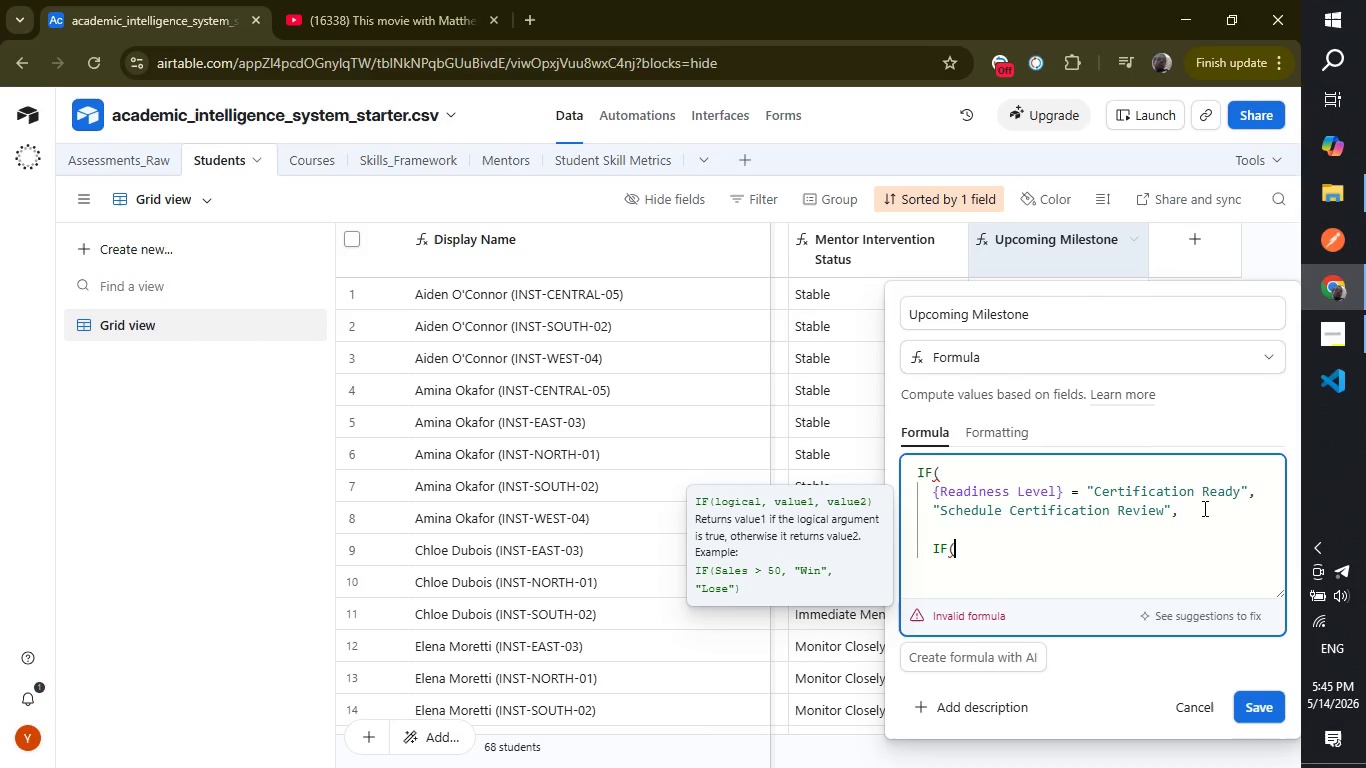 
key(Enter)
 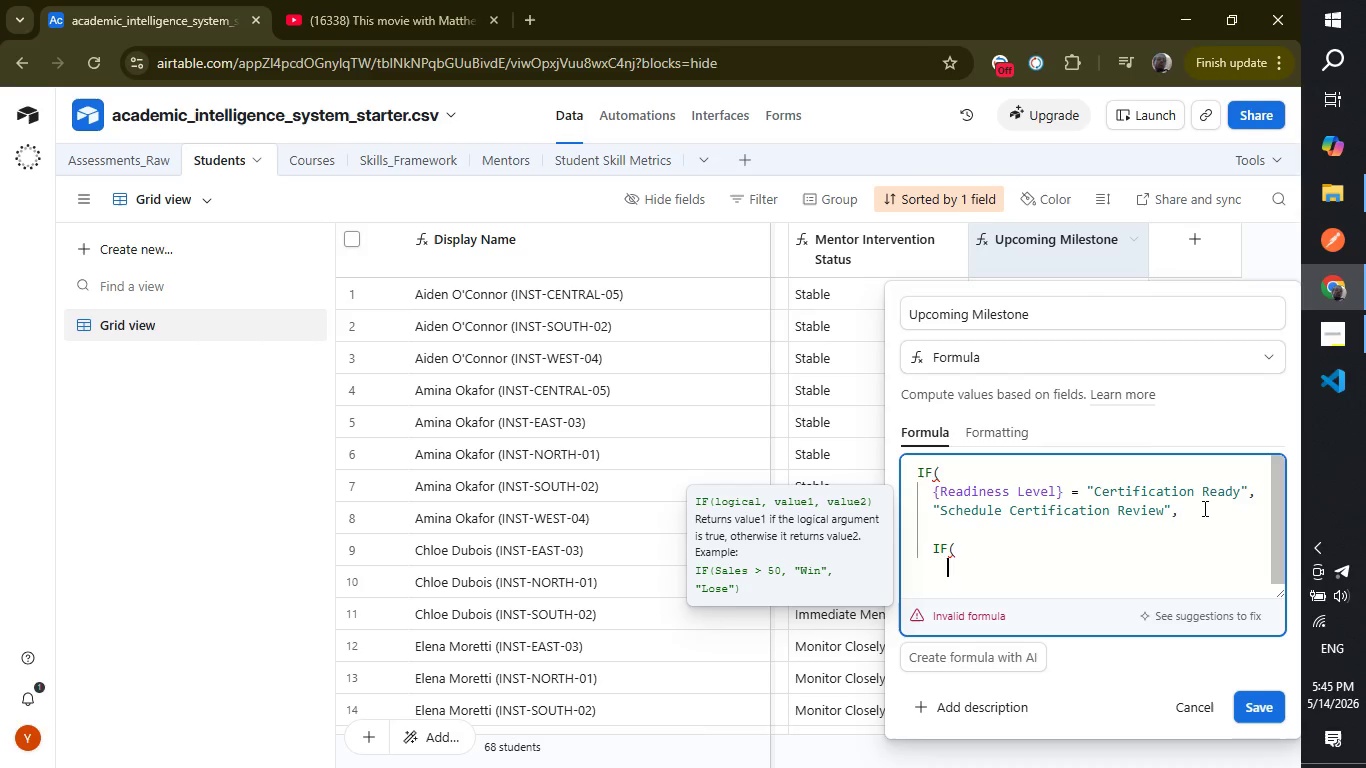 
type(readiness leve)
 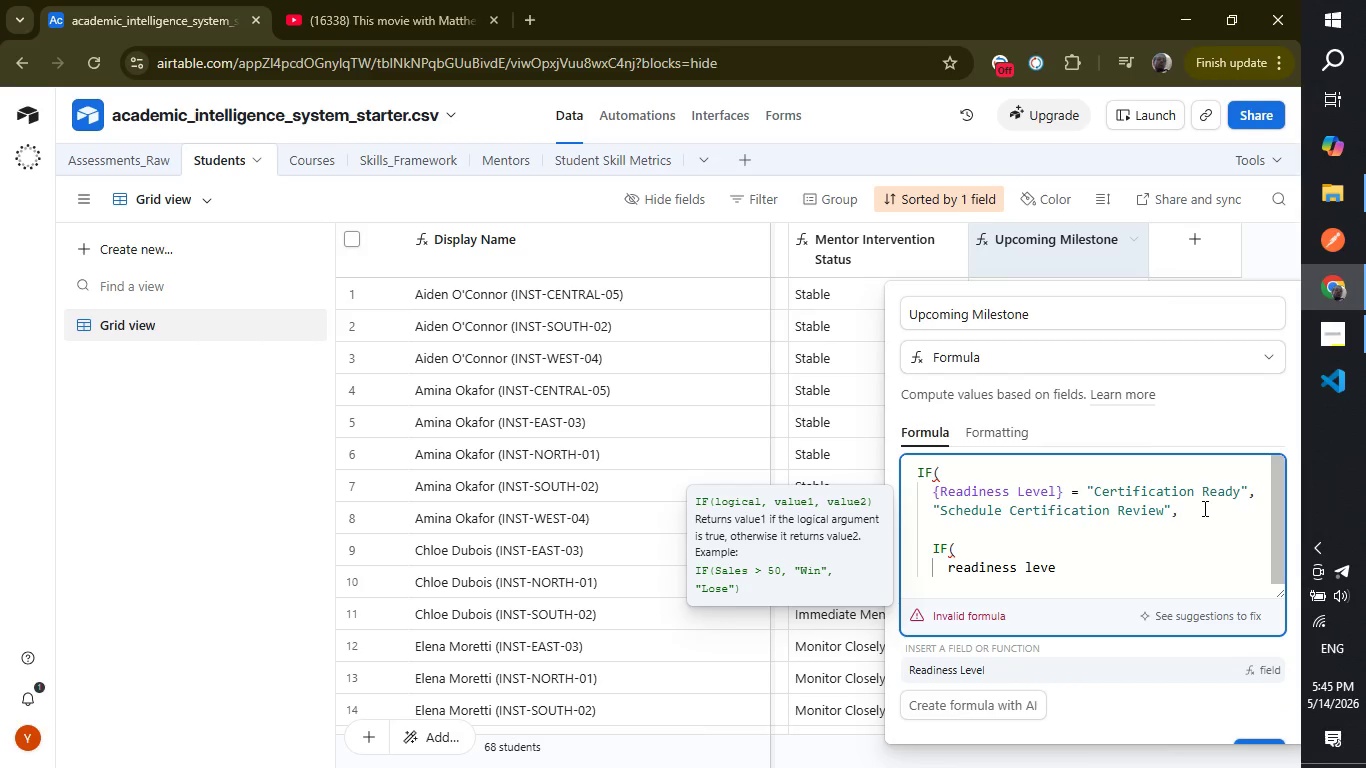 
key(Enter)
 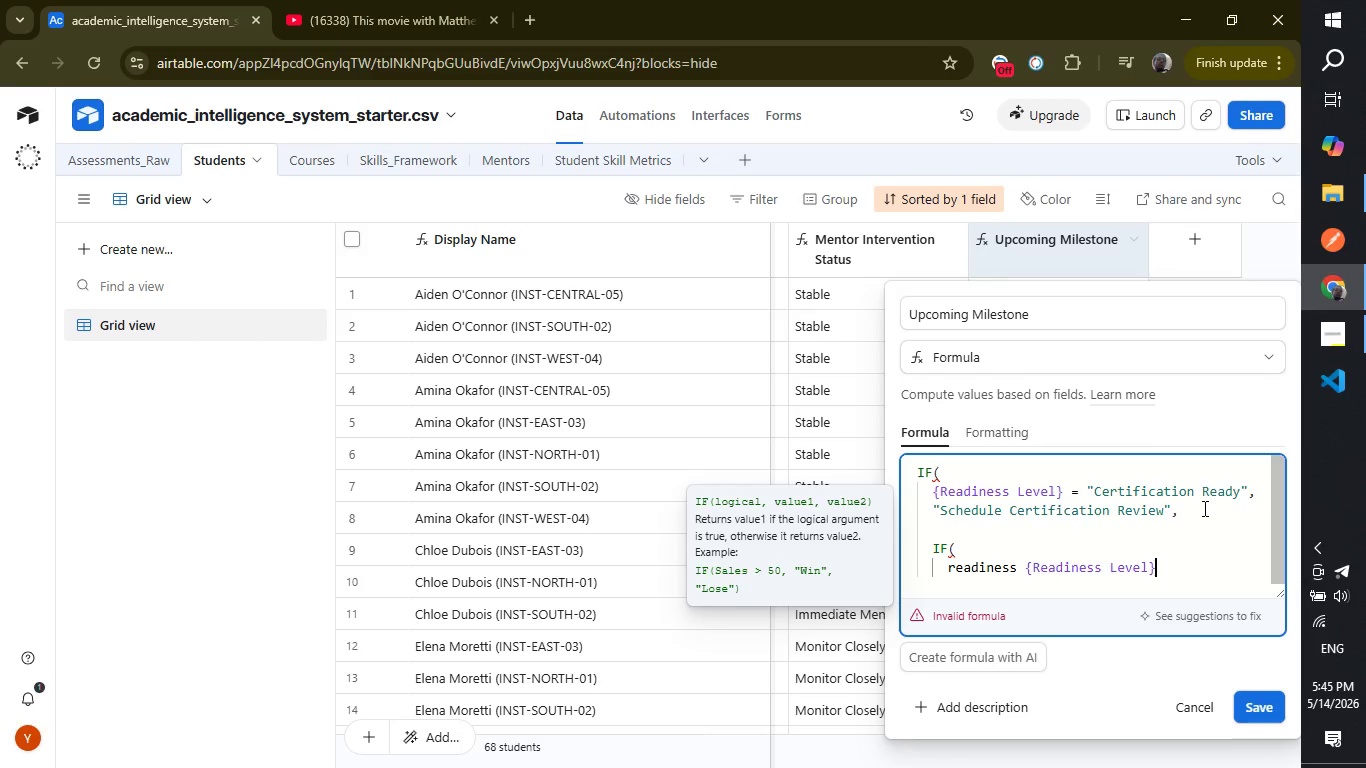 
type(="Progressing)
 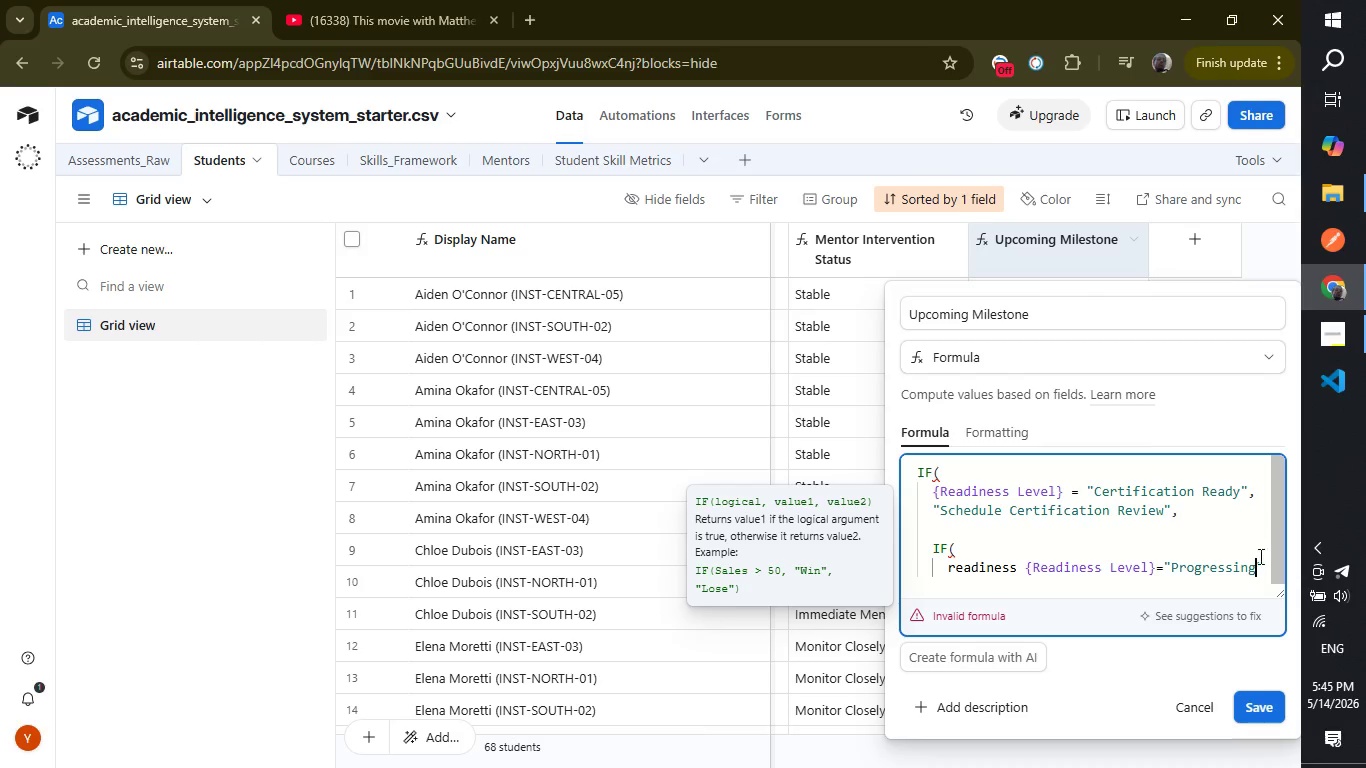 
left_click([1263, 567])
 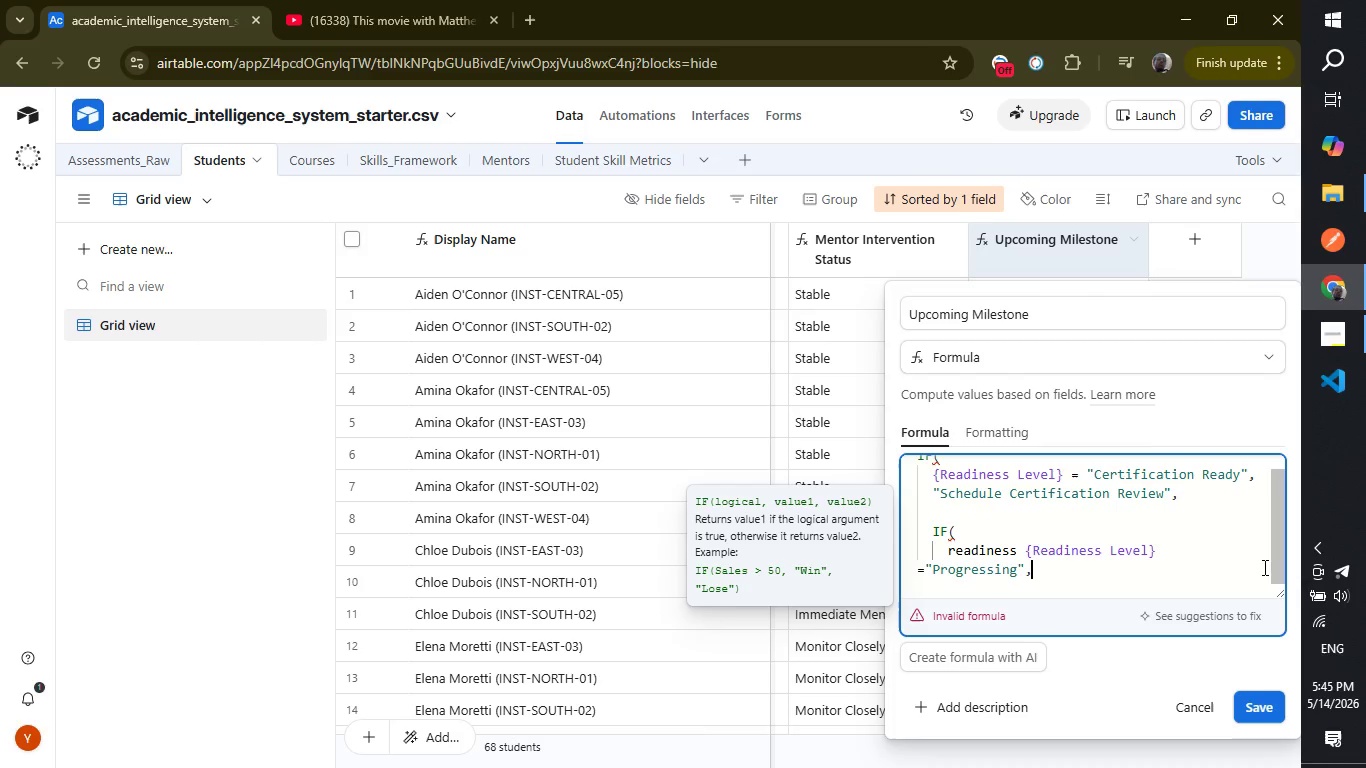 
key(Comma)
 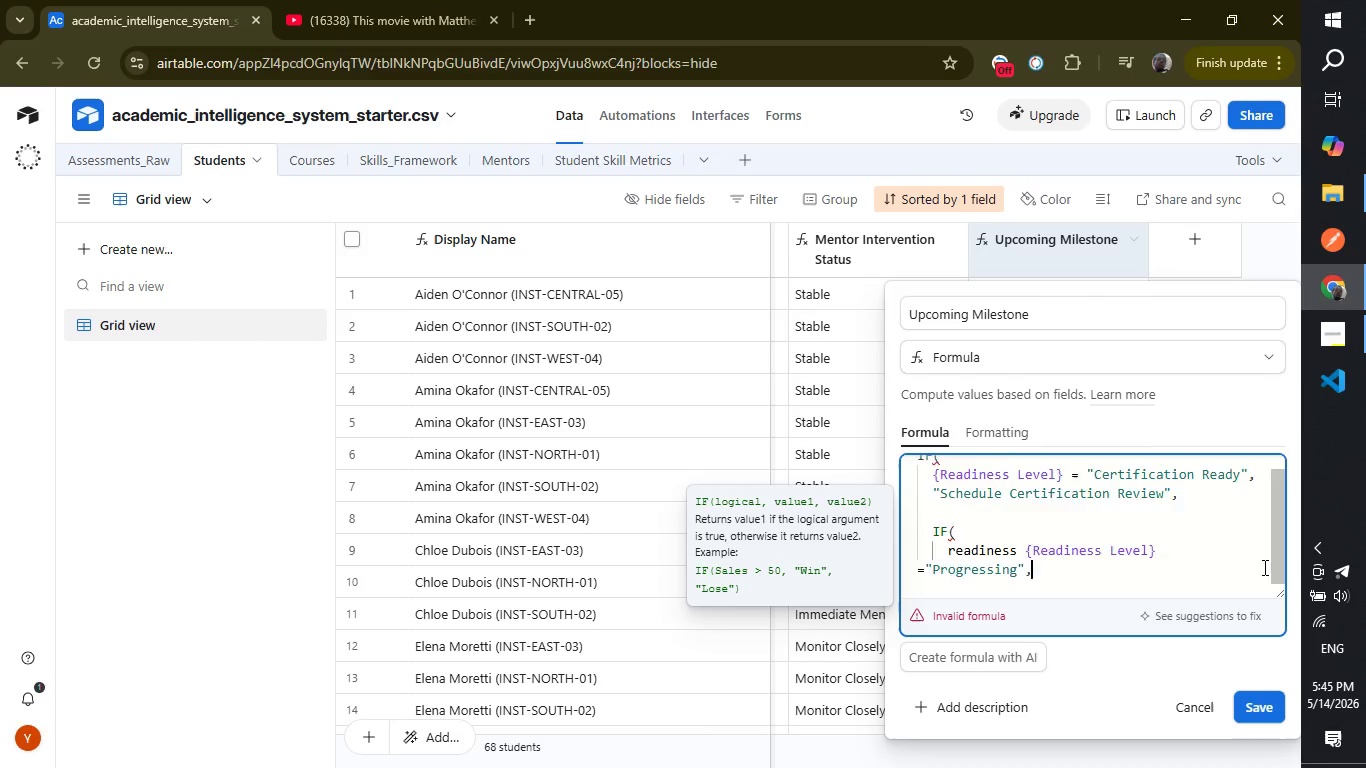 
key(Enter)
 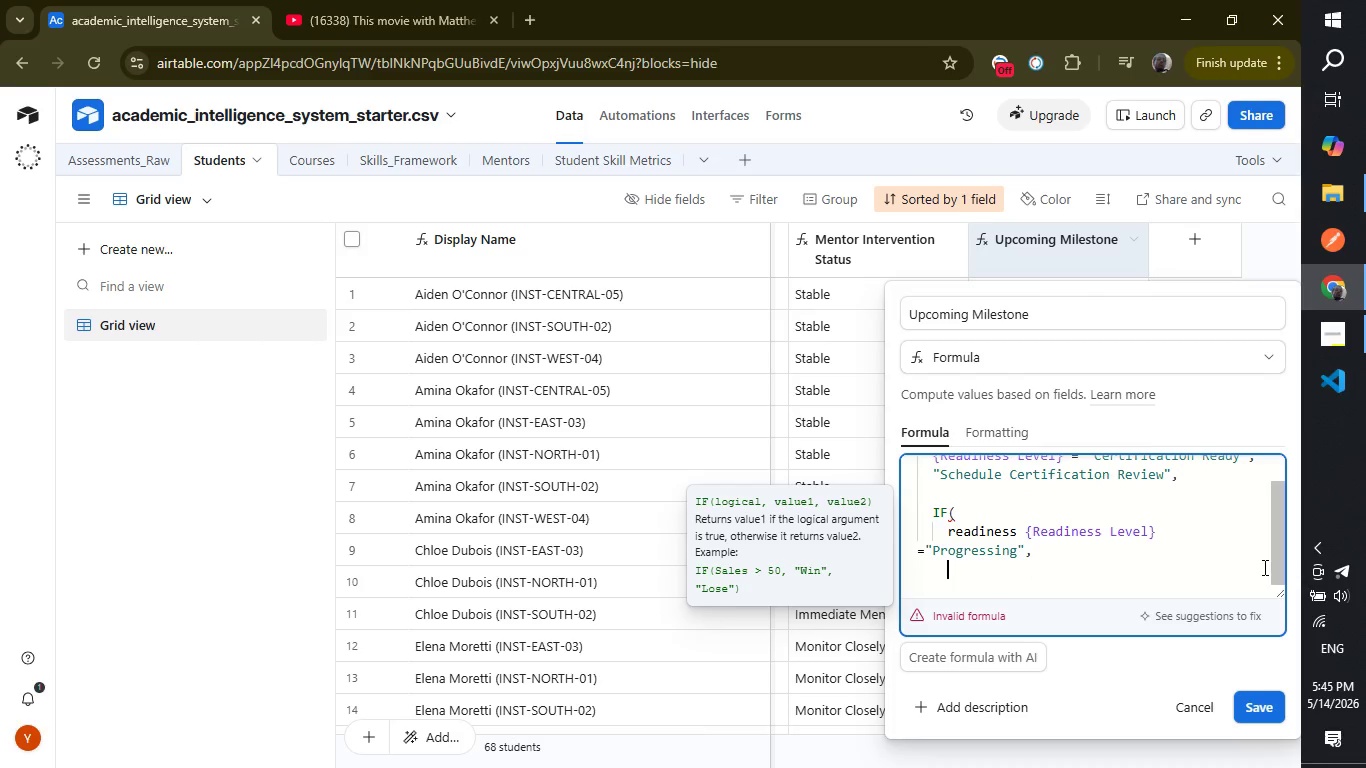 
type("Complete Remaining Skill Targets)
 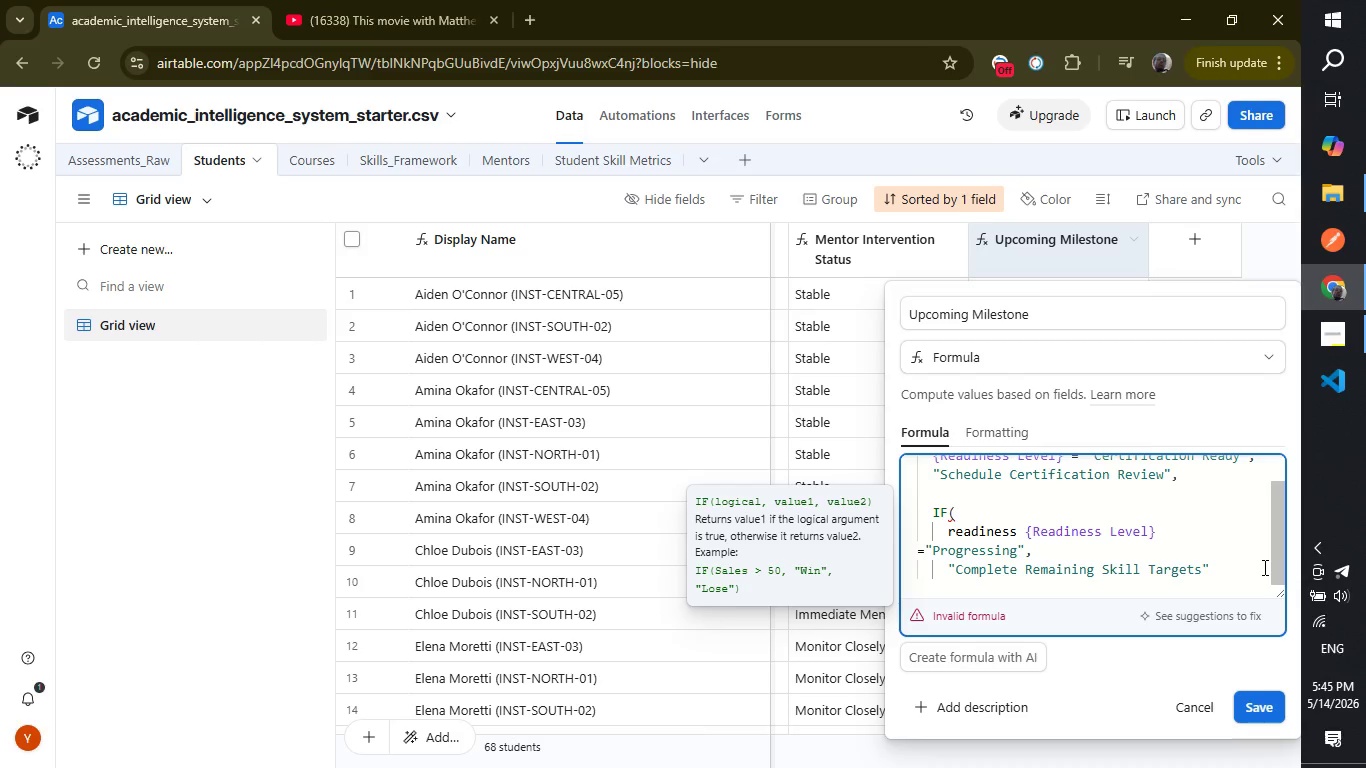 
left_click([1236, 574])
 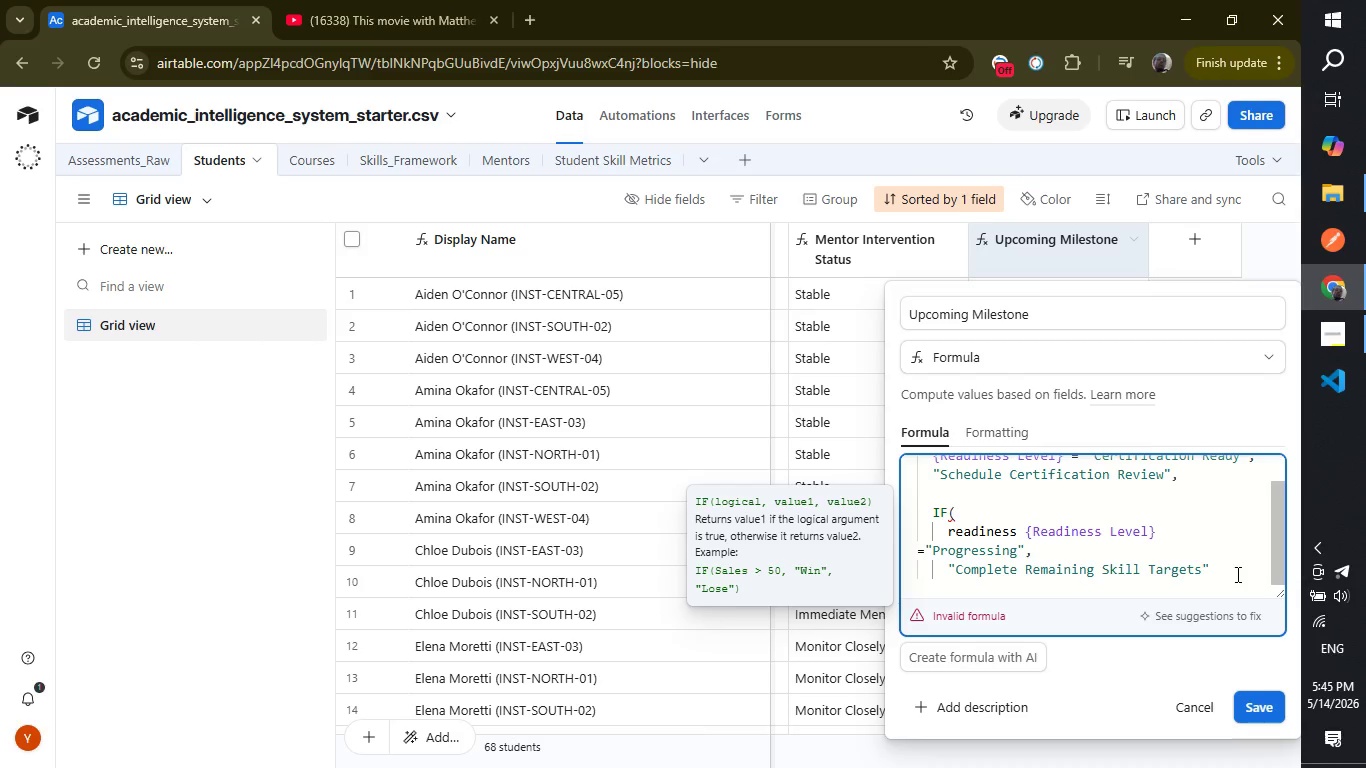 
key(Comma)
 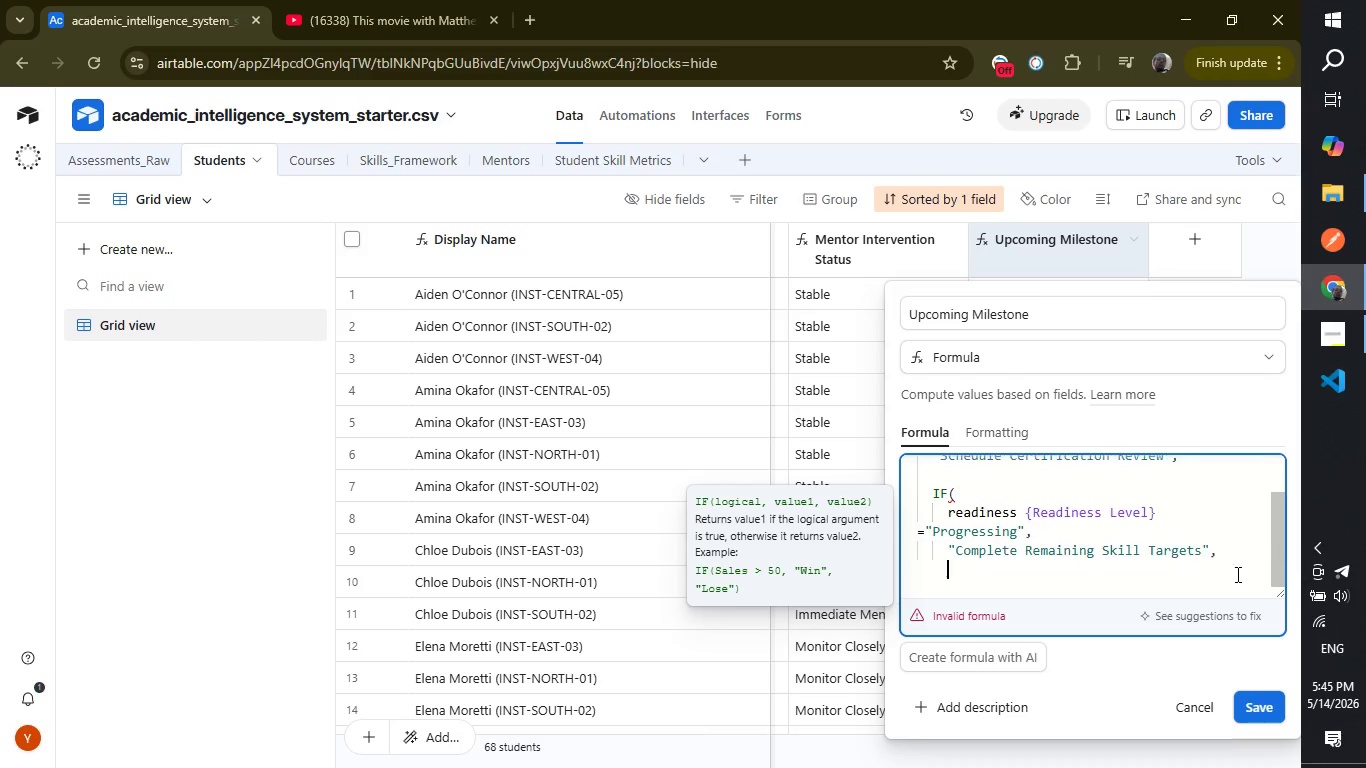 
key(Enter)
 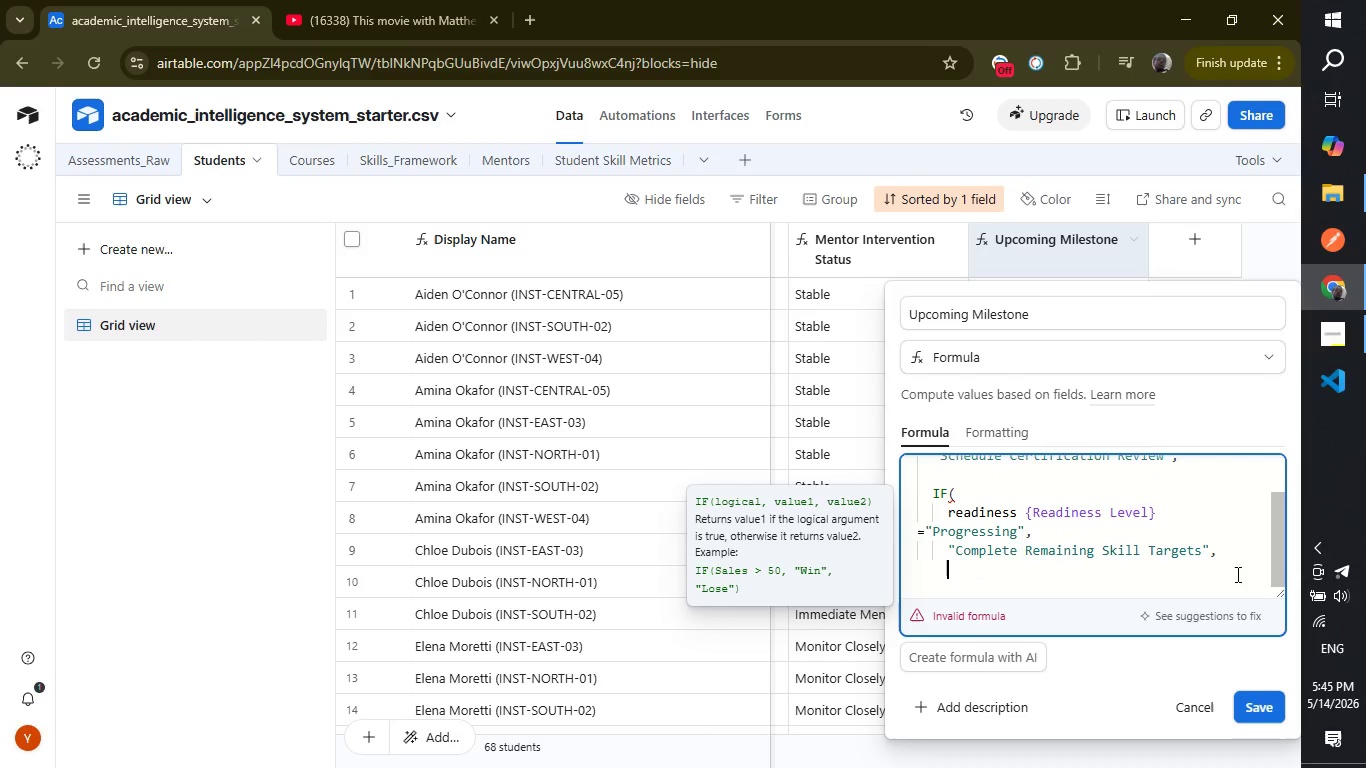 
type("Assign Mentor Intervention)
 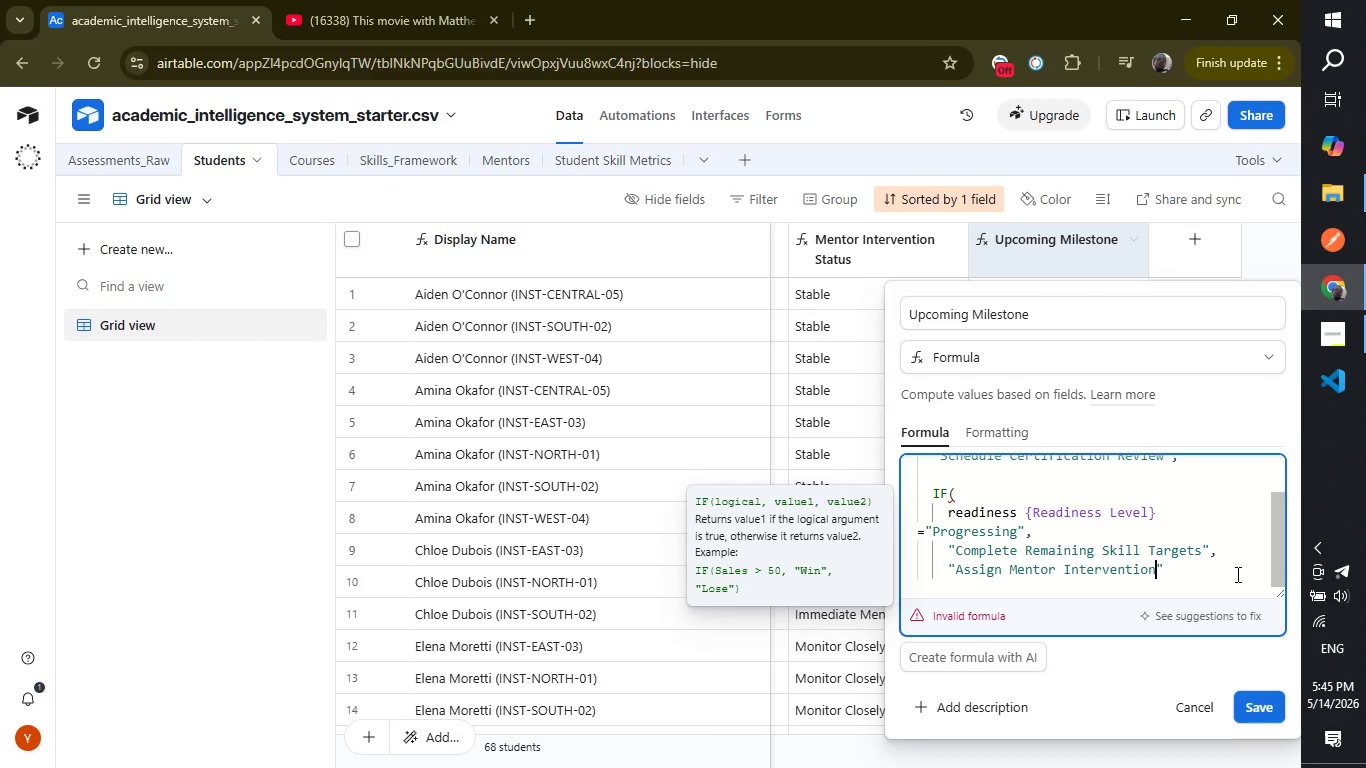 
key(ArrowRight)
 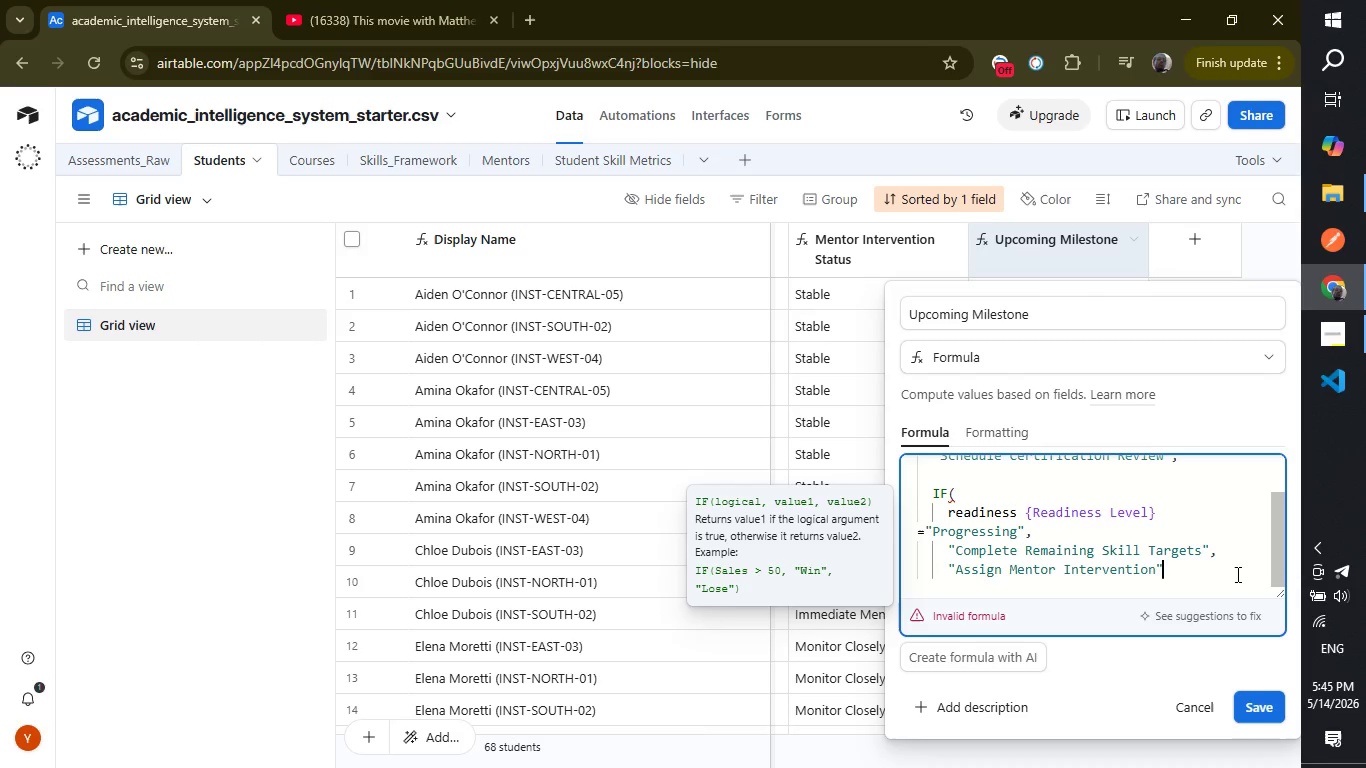 
type()))
 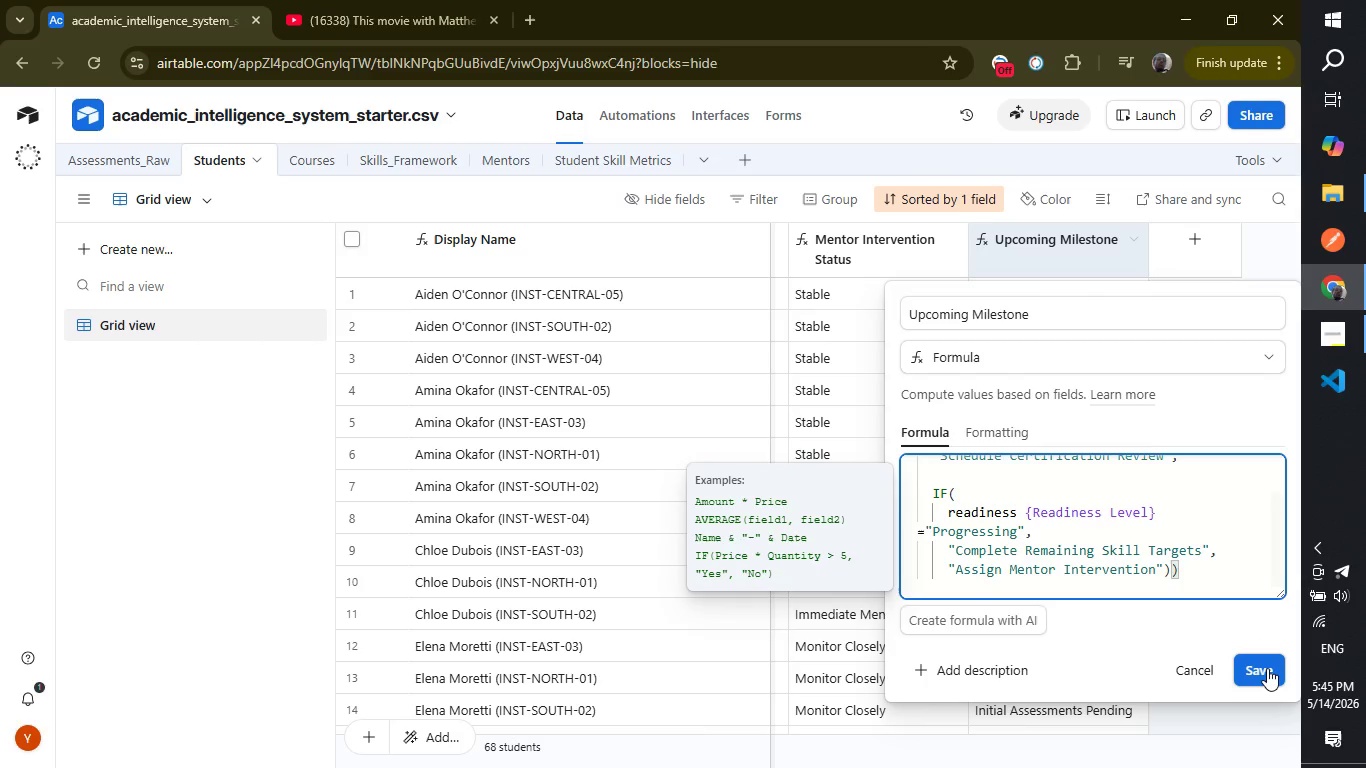 
left_click([1265, 668])
 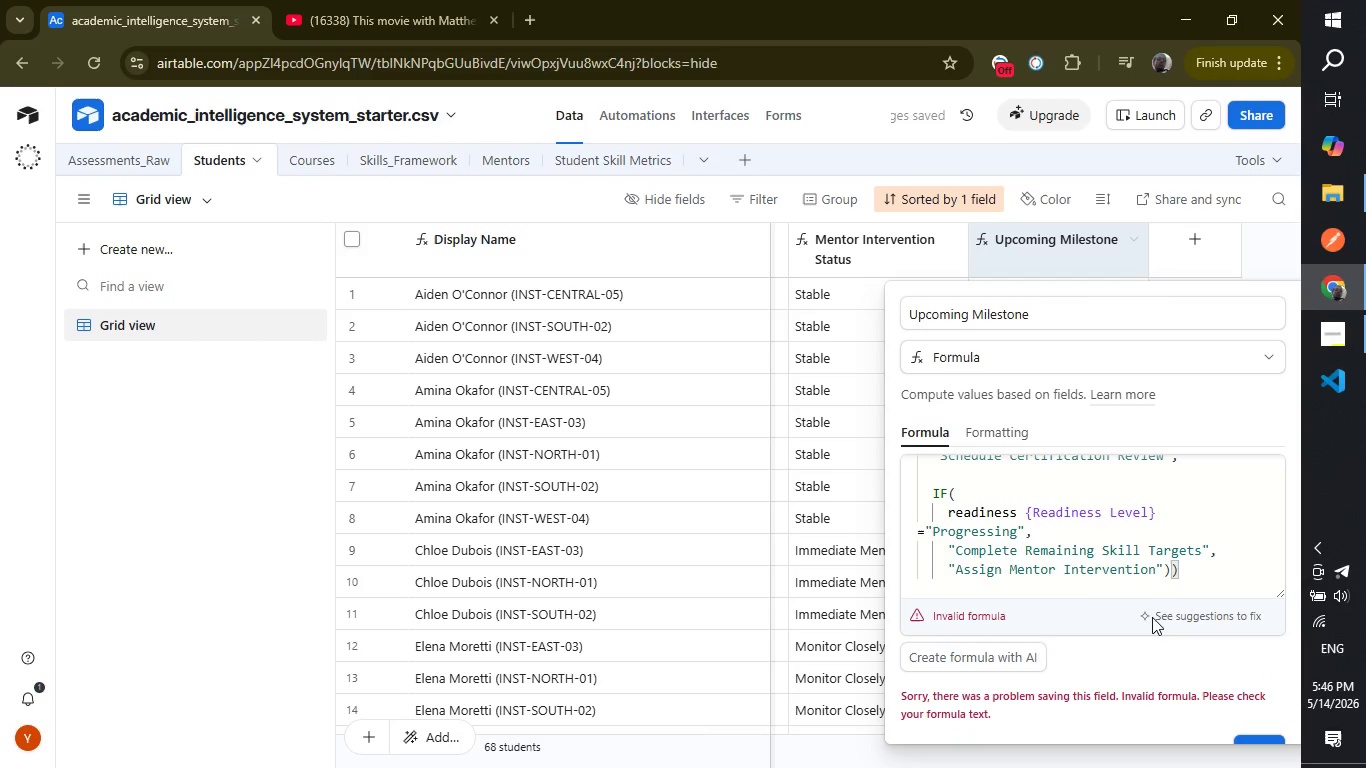 
wait(6.11)
 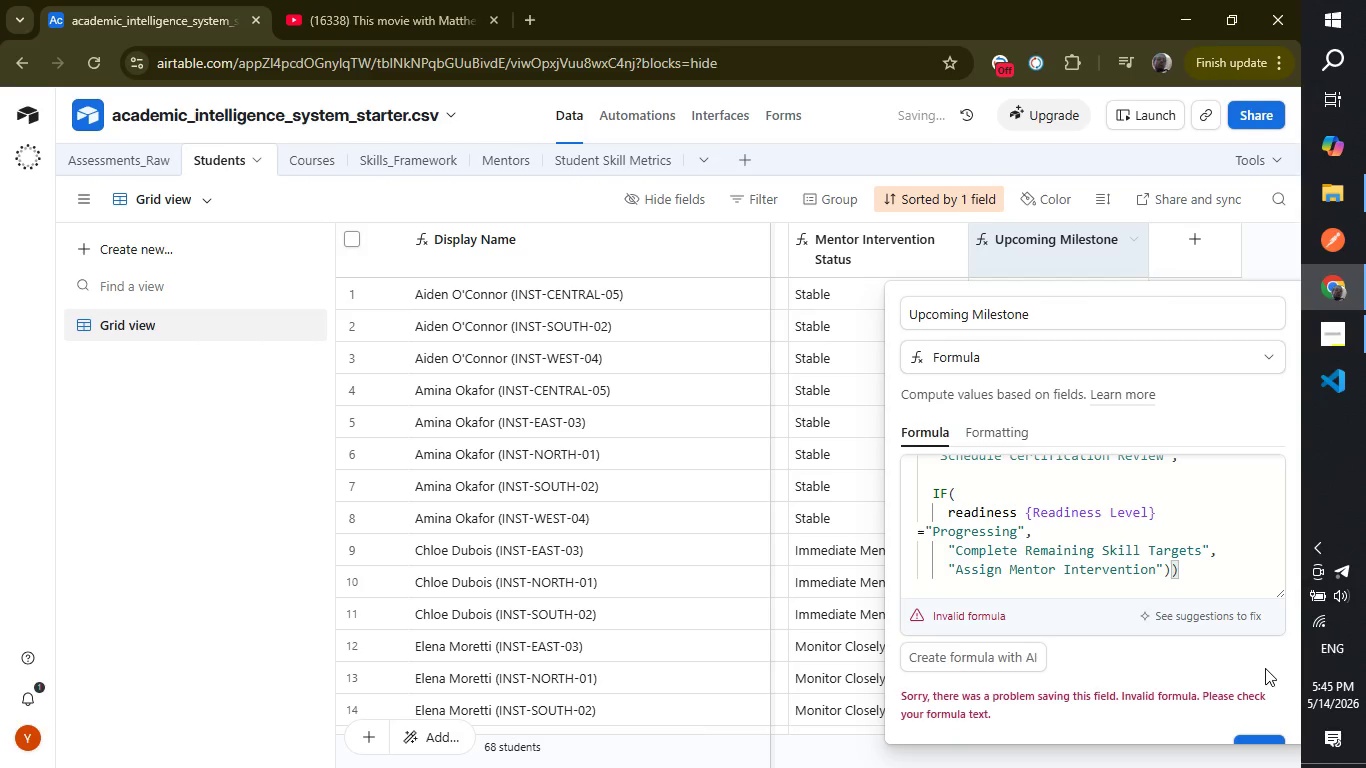 
left_click([1025, 512])
 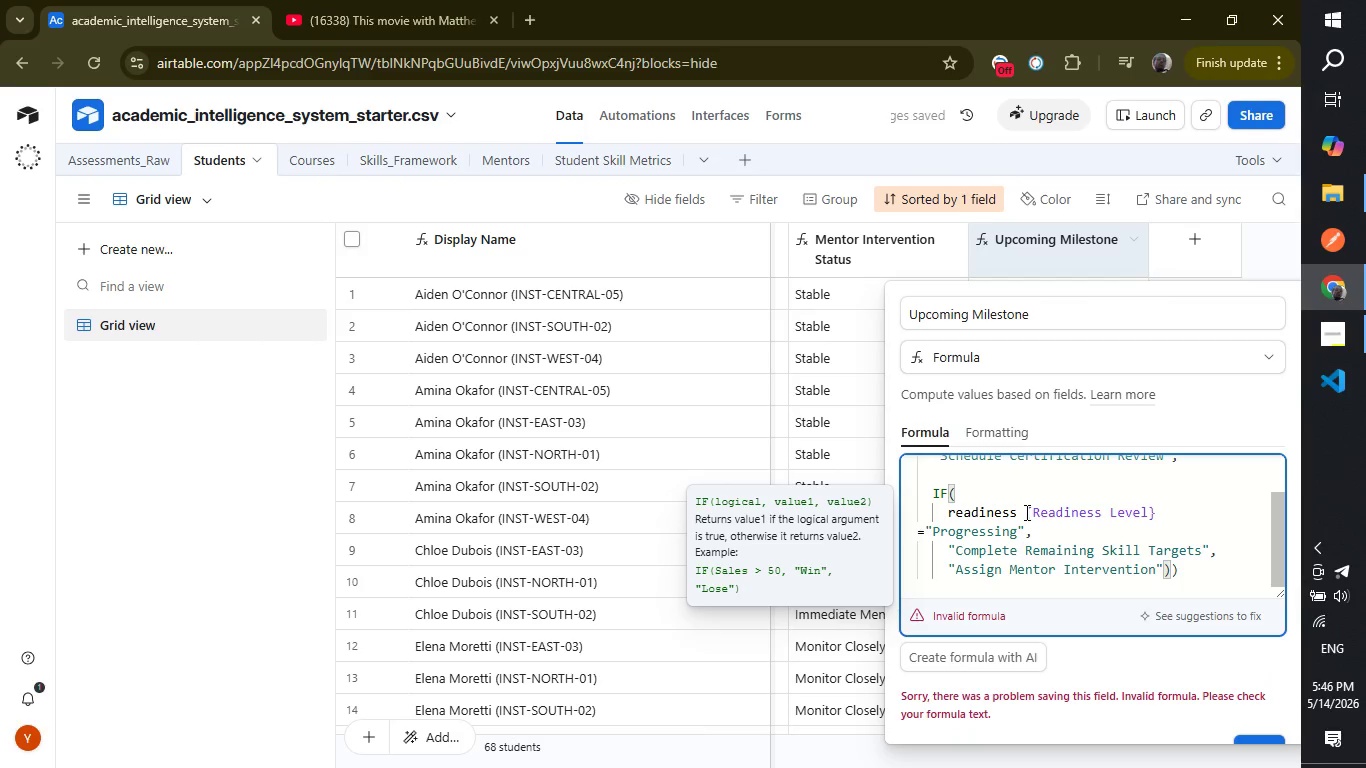 
key(Backspace)
 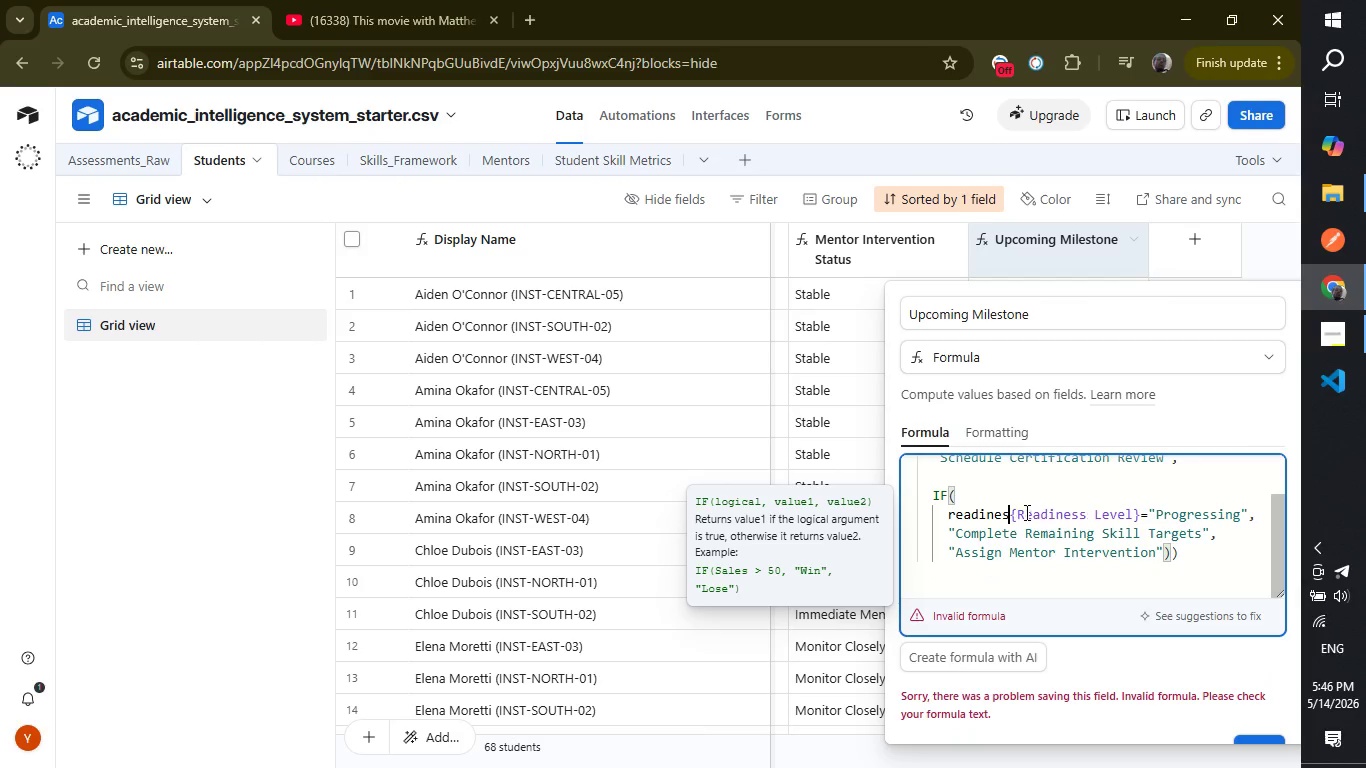 
key(Backspace)
 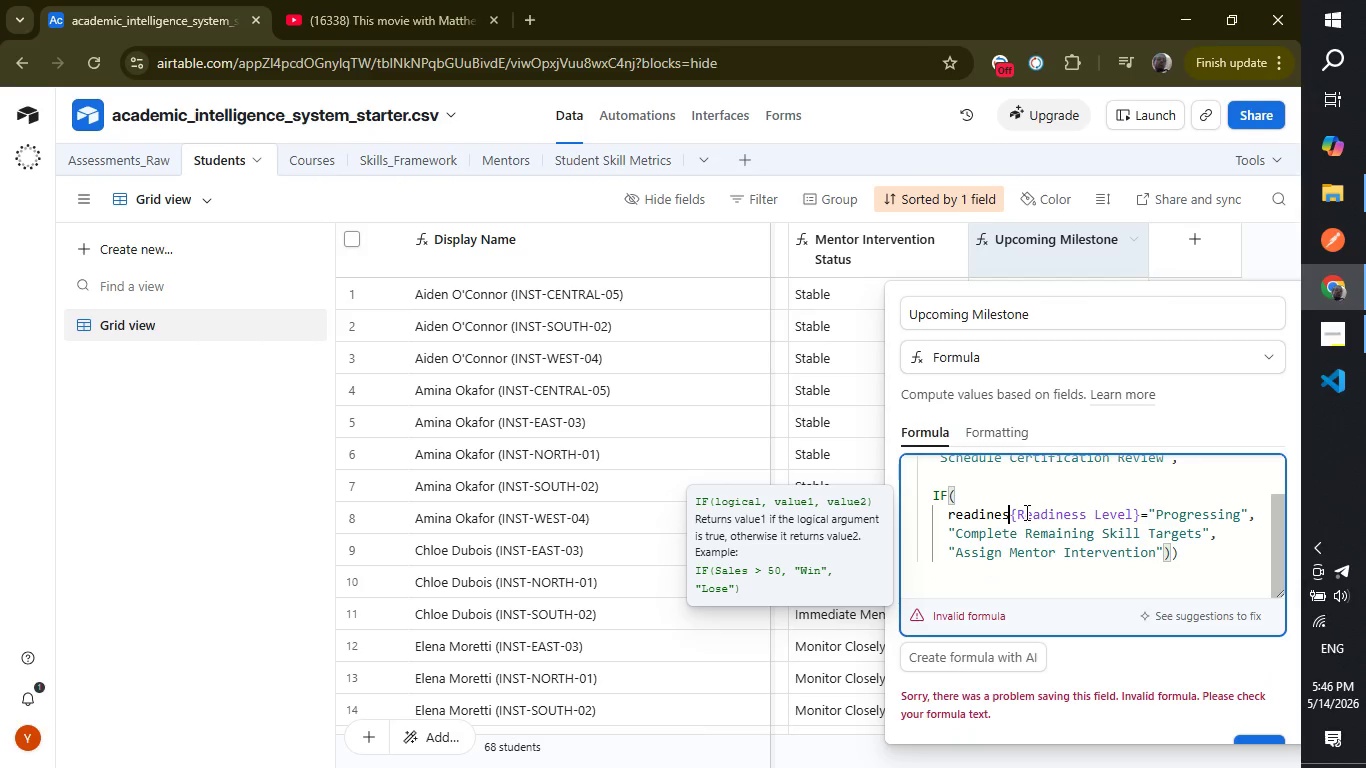 
key(Backspace)
 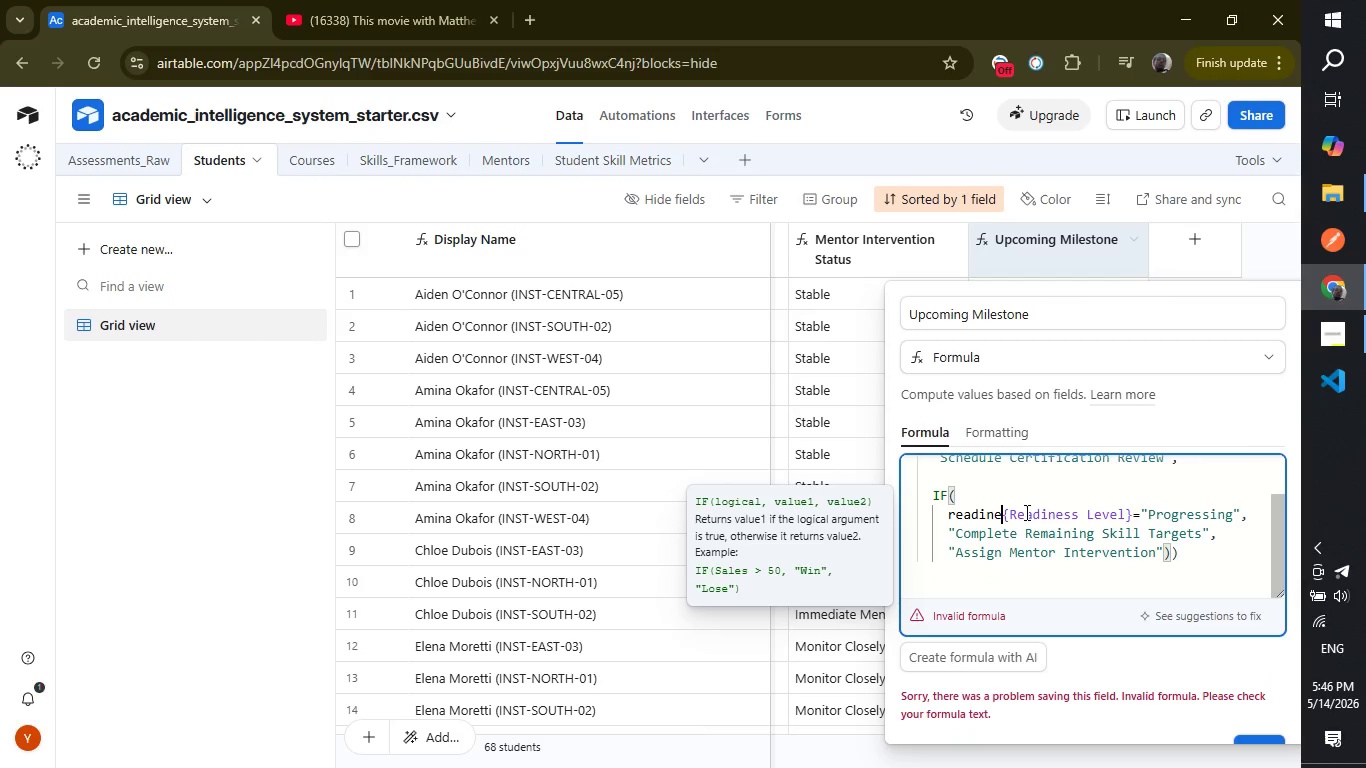 
key(Backspace)
 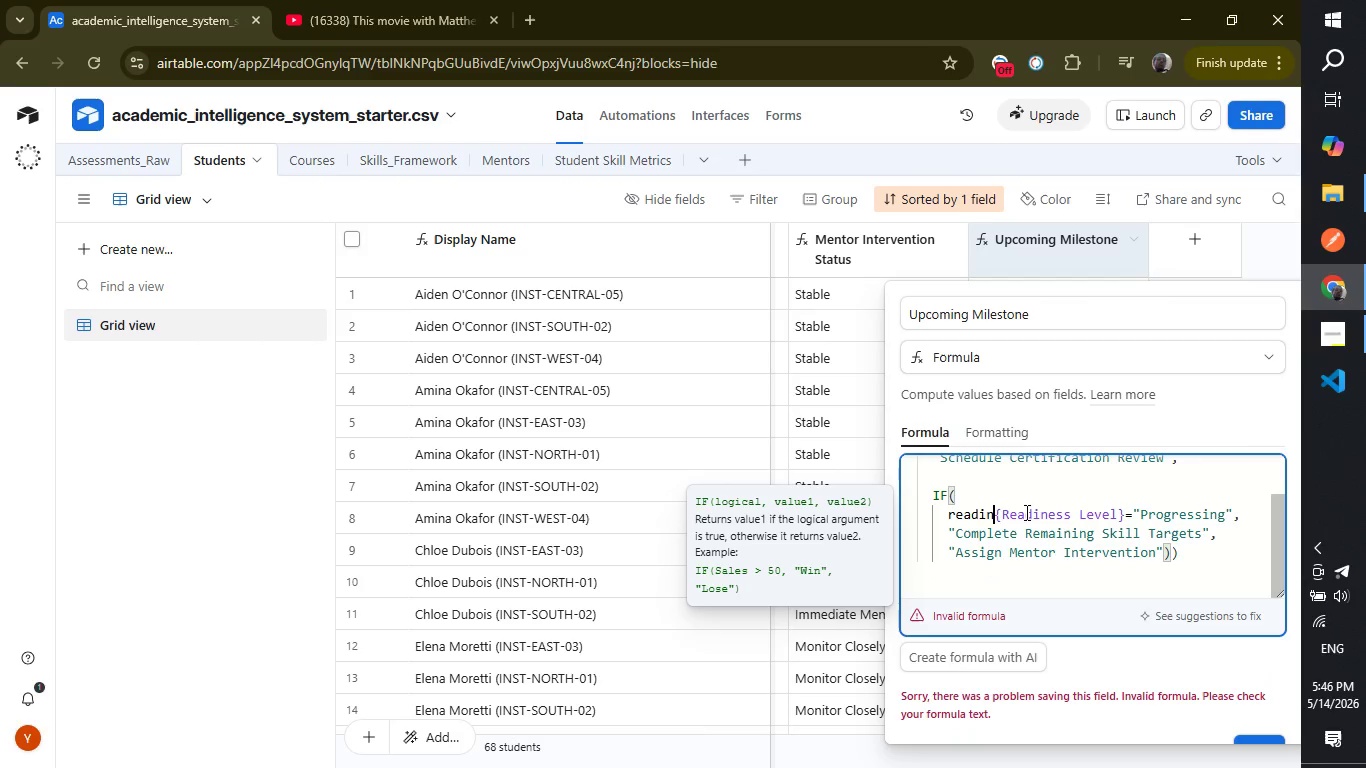 
key(Backspace)
 